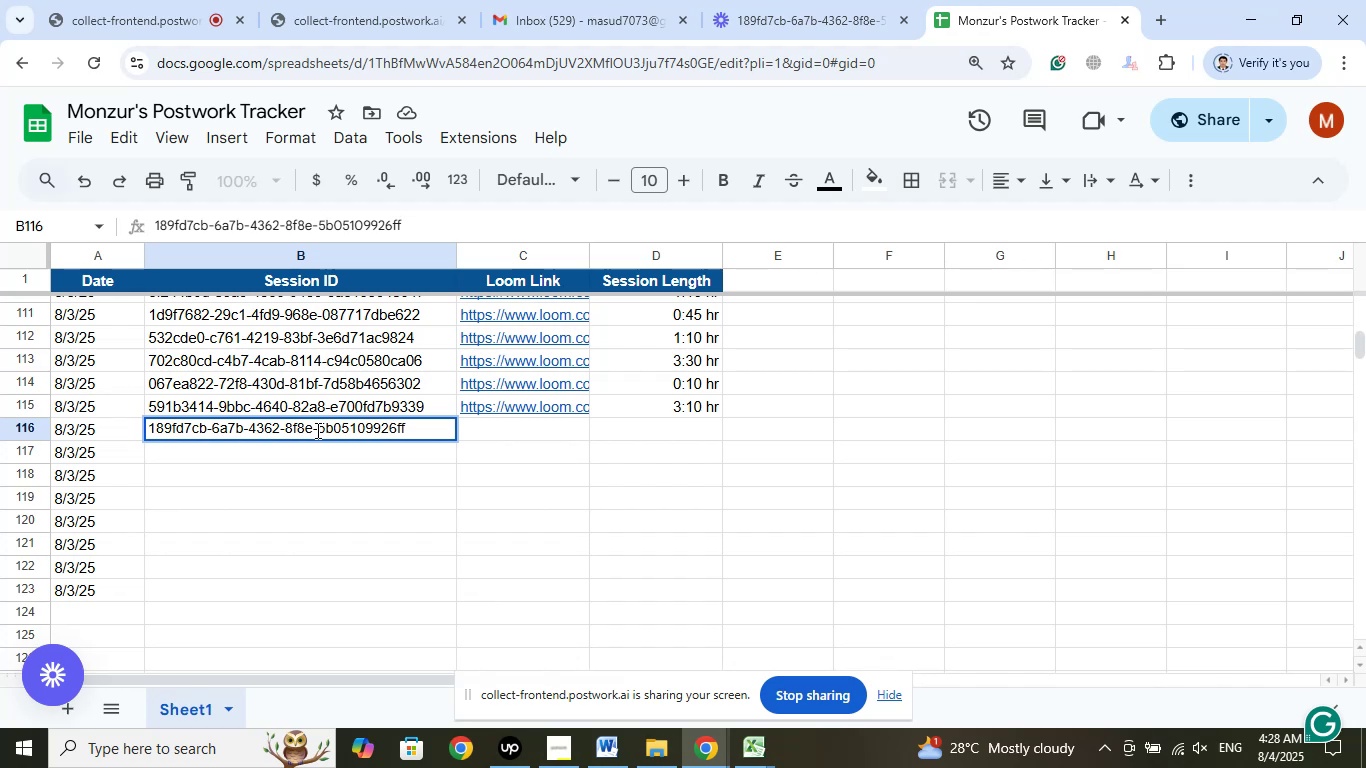 
wait(36.38)
 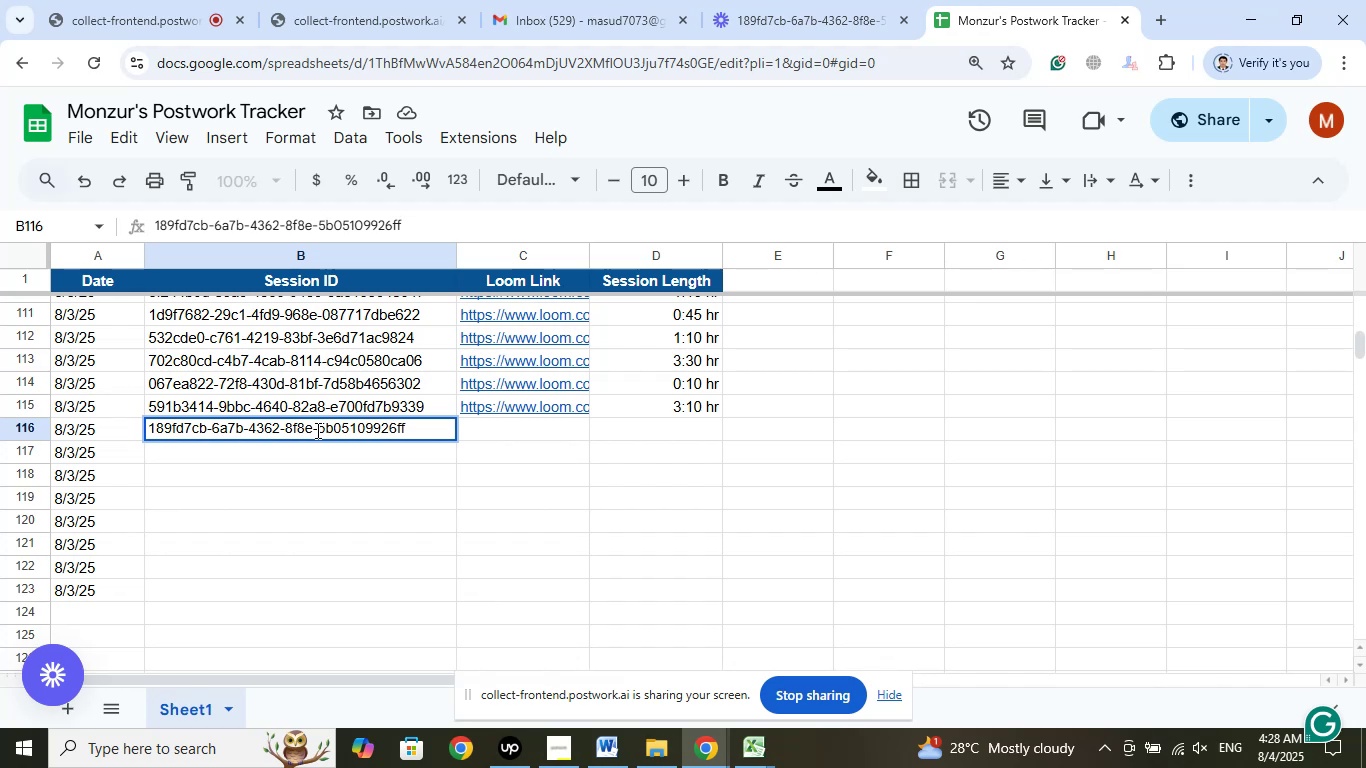 
left_click([542, 420])
 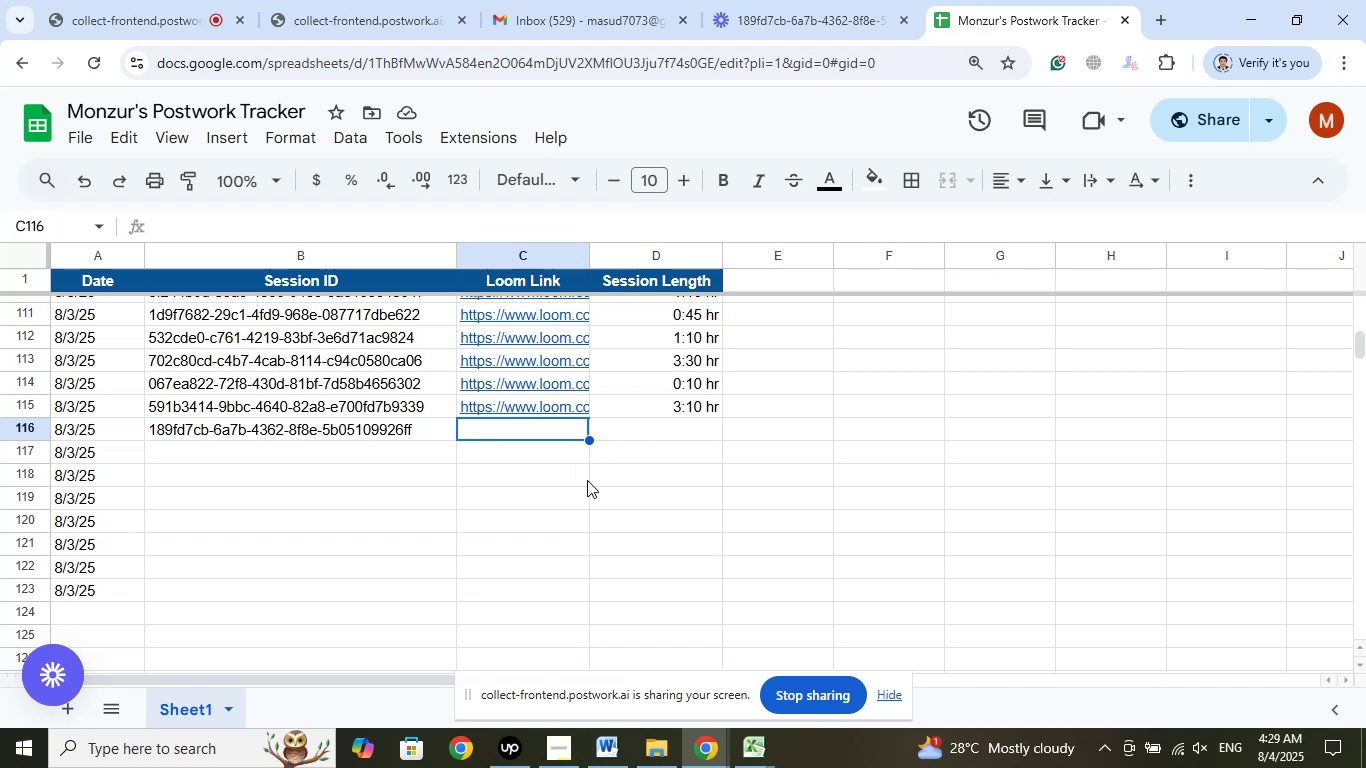 
wait(42.58)
 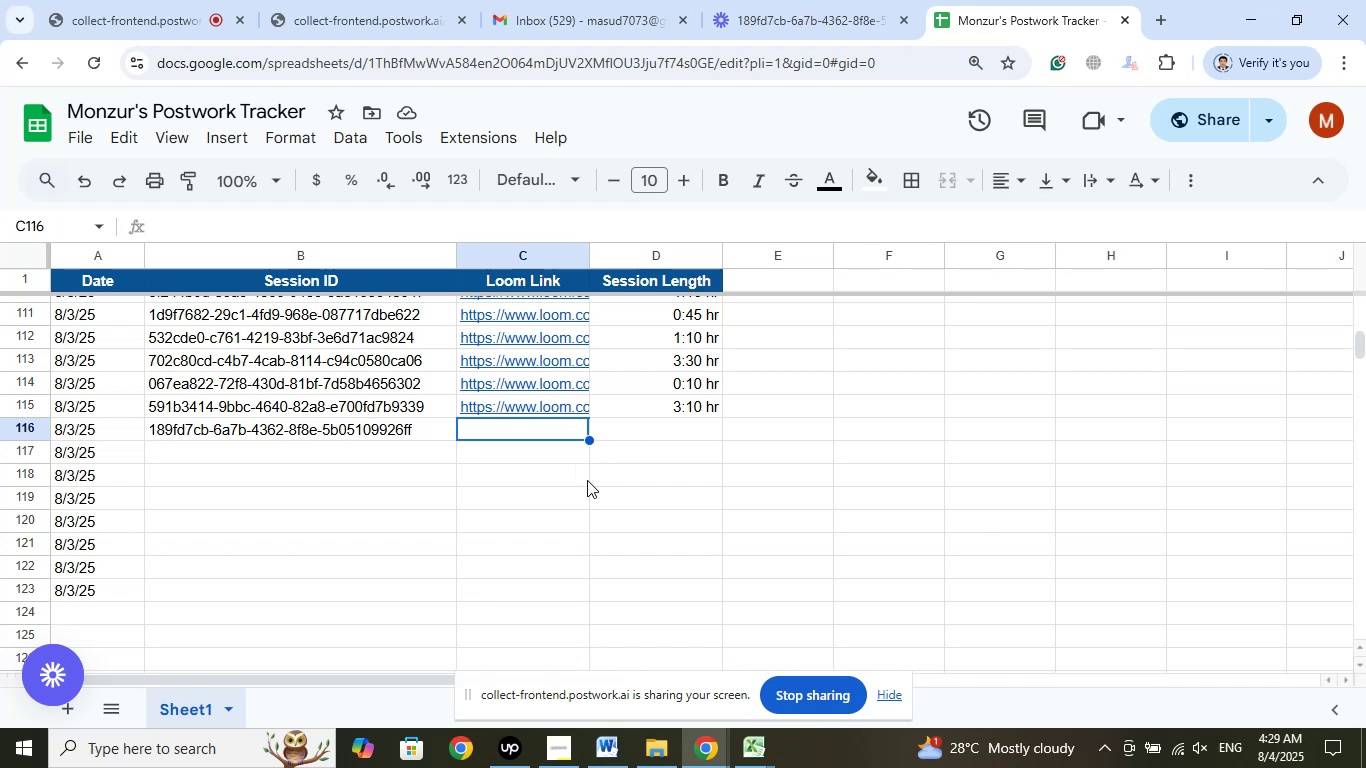 
left_click([797, 19])
 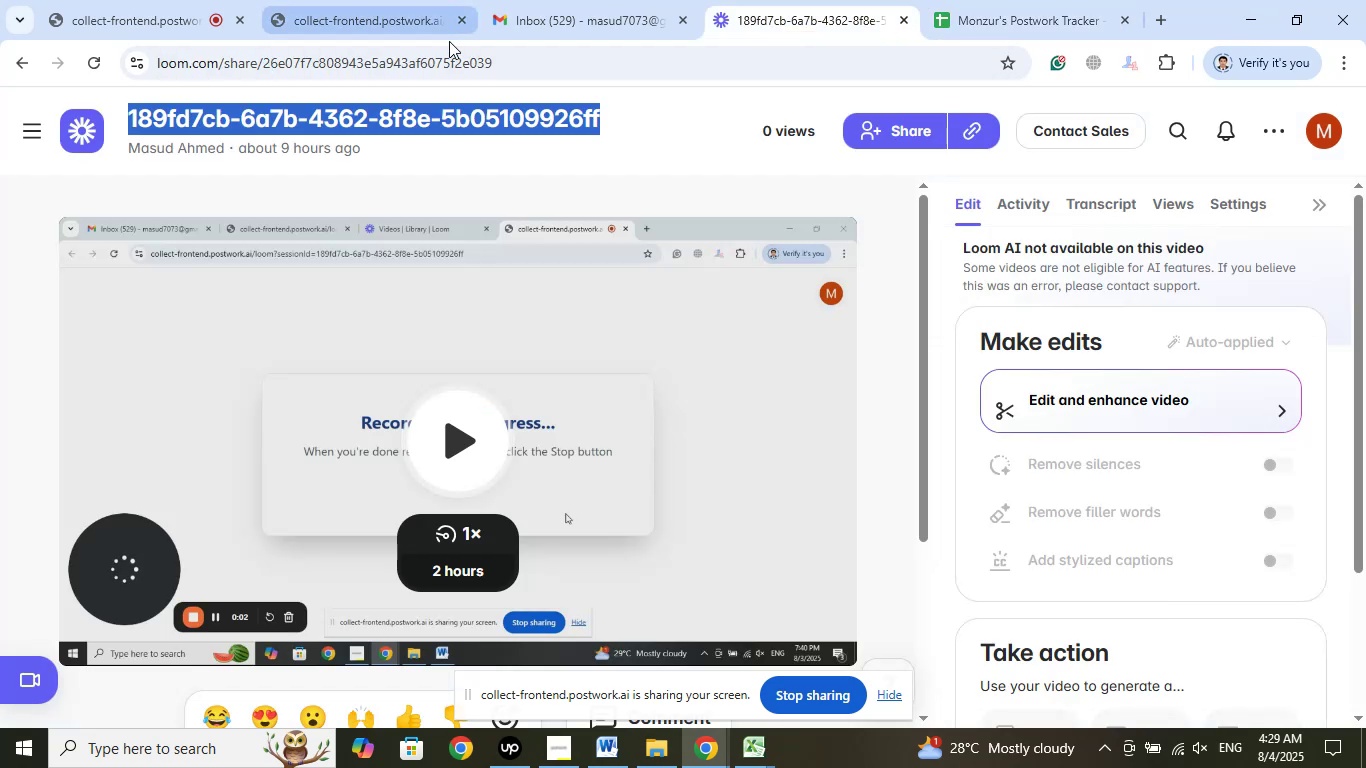 
left_click([440, 59])
 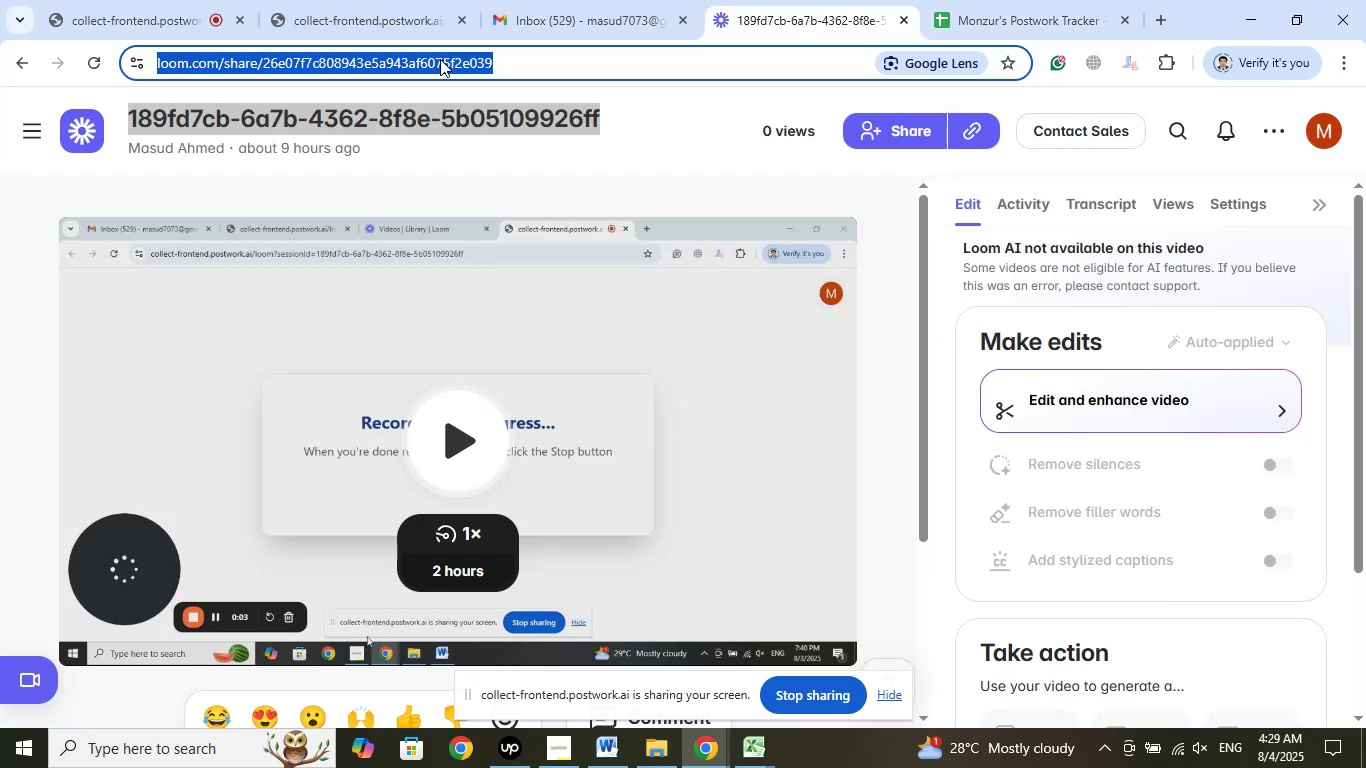 
right_click([440, 59])
 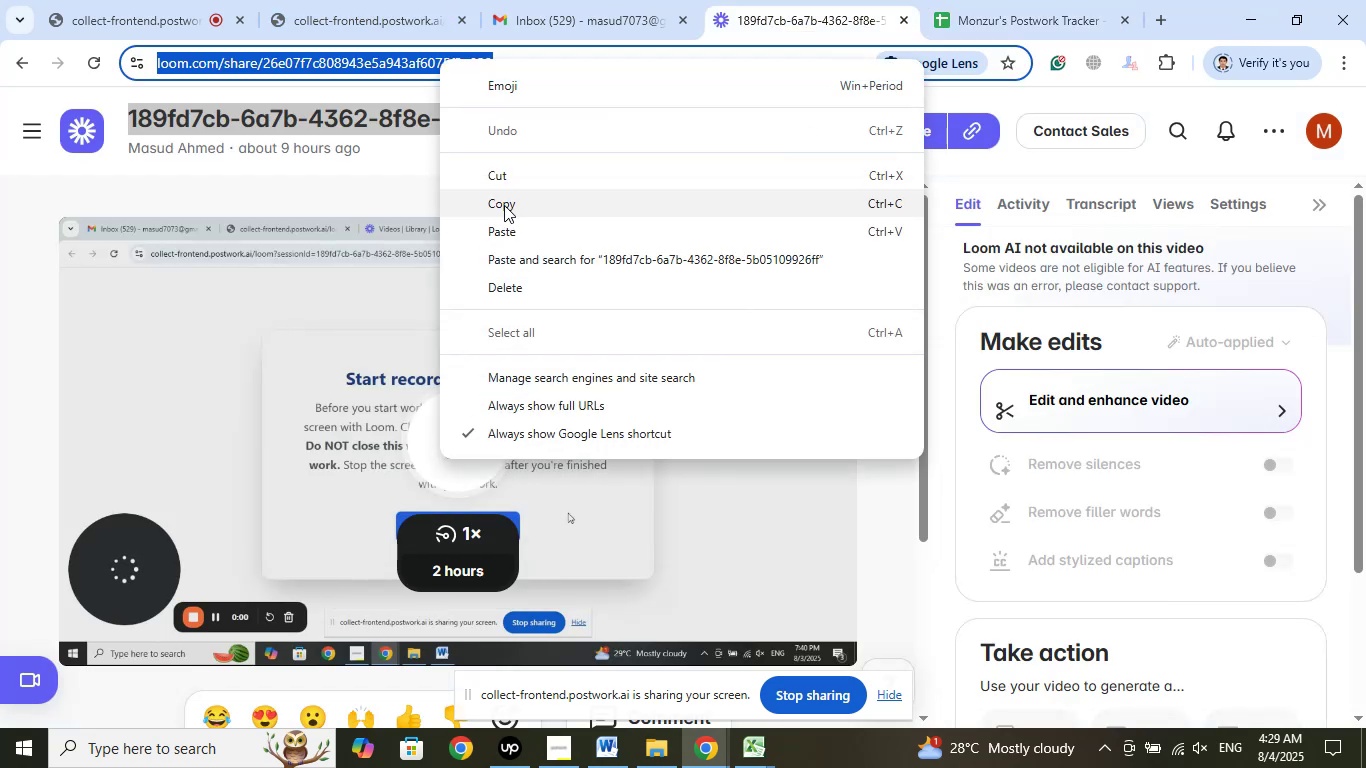 
left_click([504, 205])
 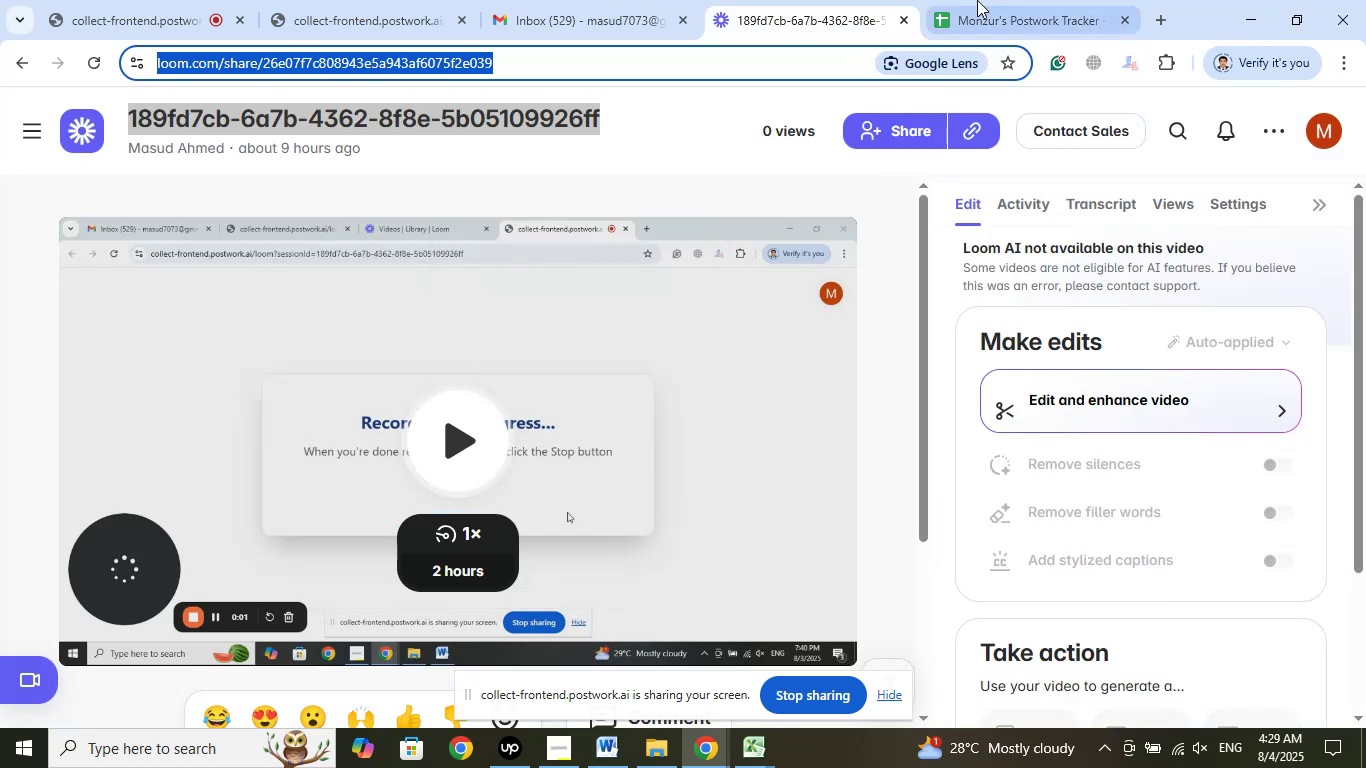 
left_click([977, 0])
 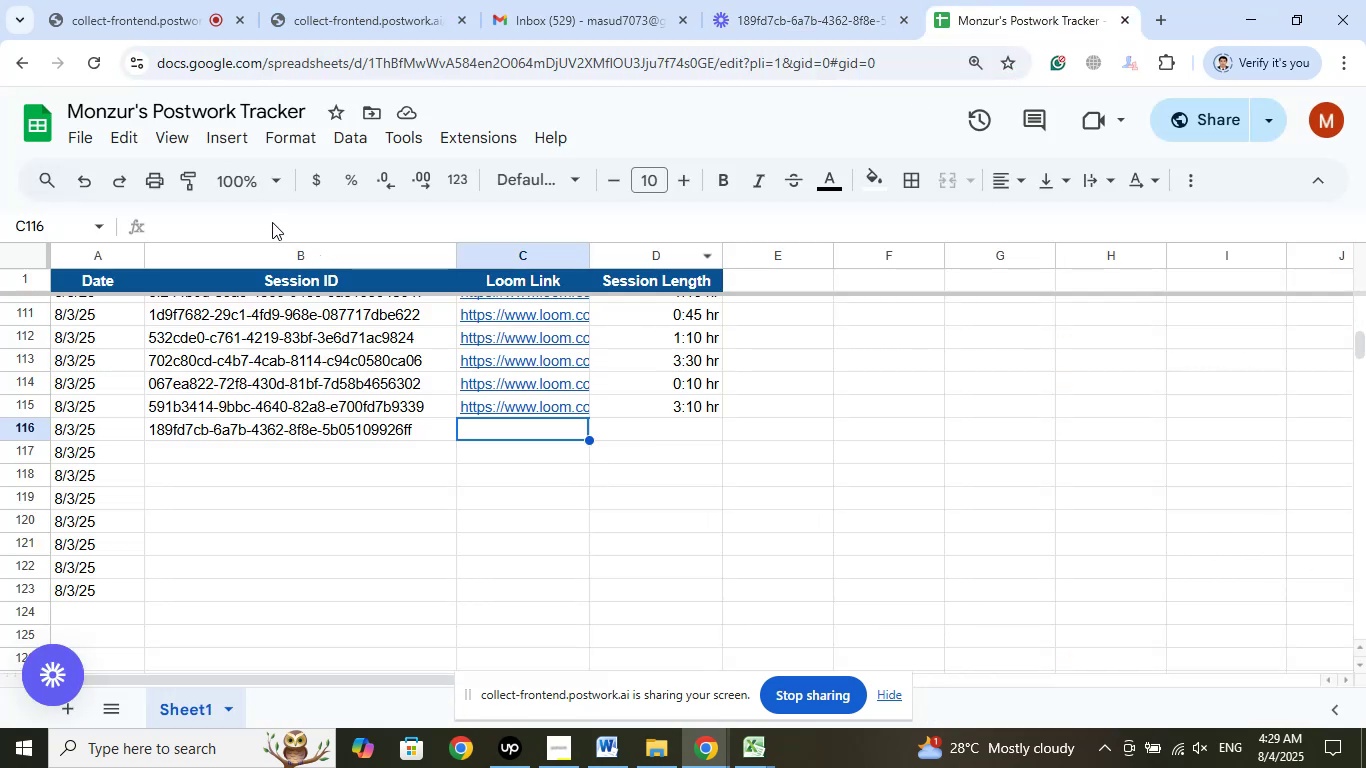 
left_click([264, 217])
 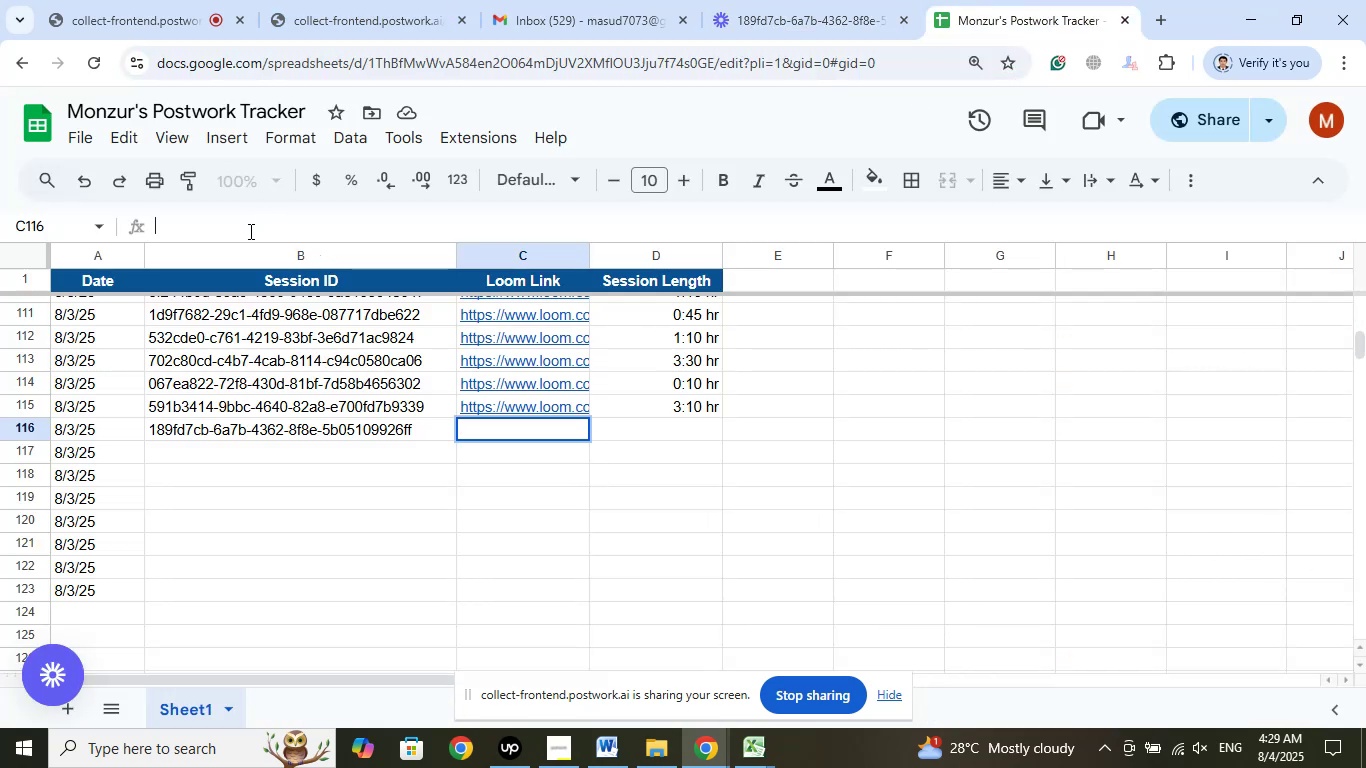 
left_click([249, 231])
 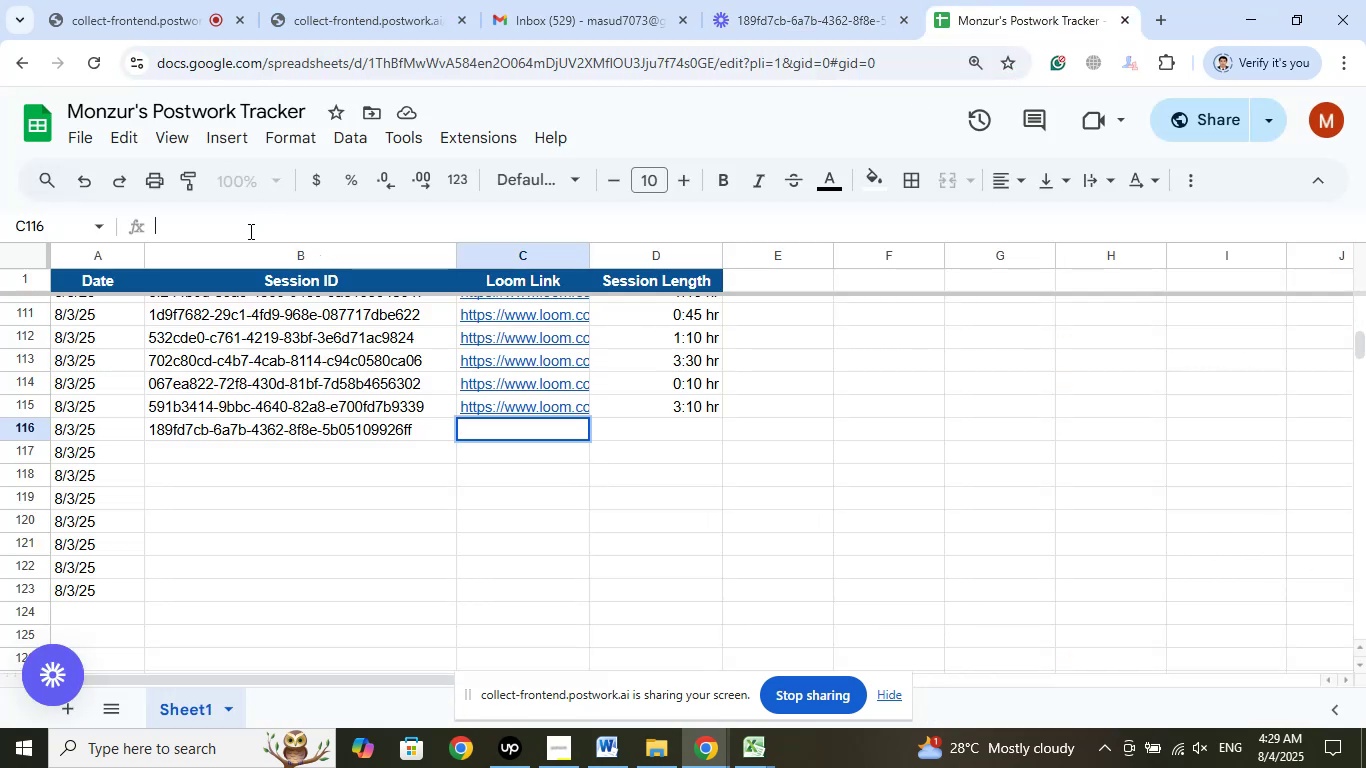 
right_click([249, 231])
 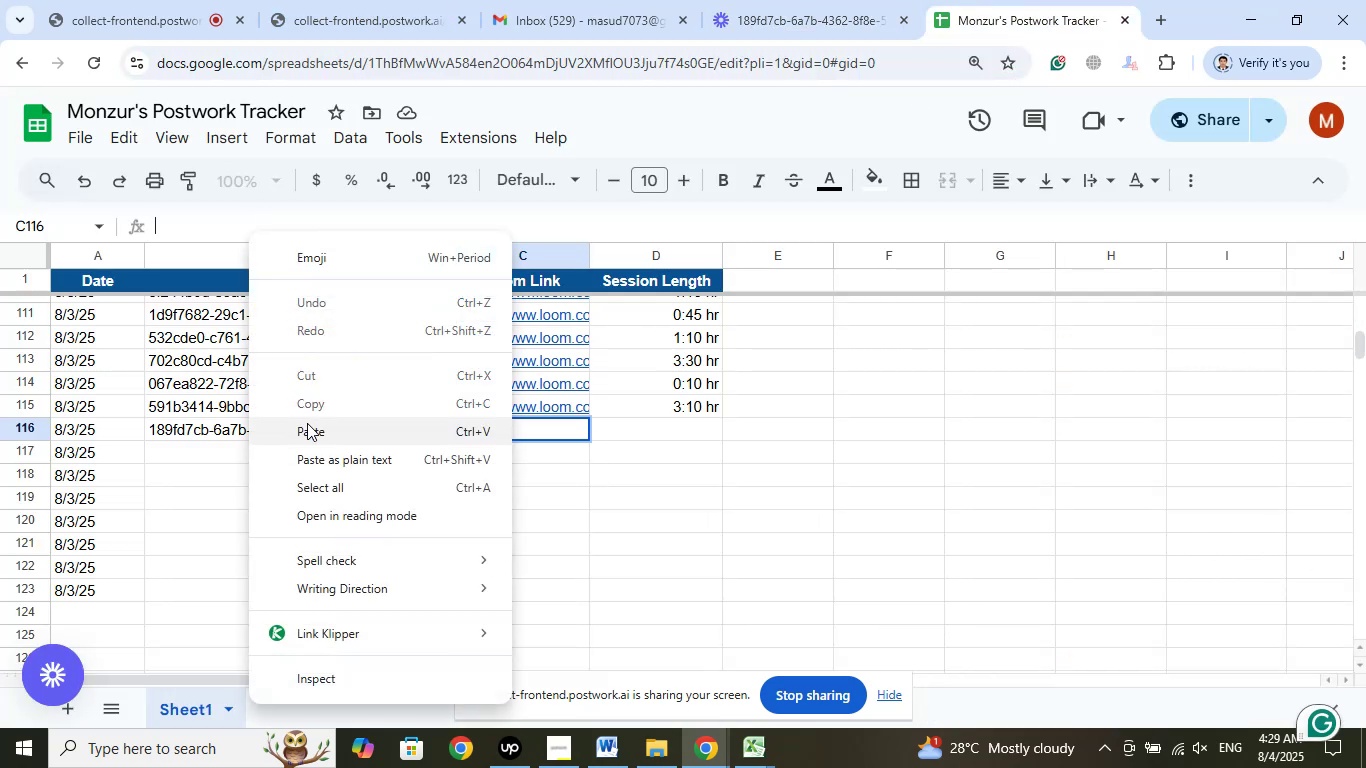 
left_click([310, 428])
 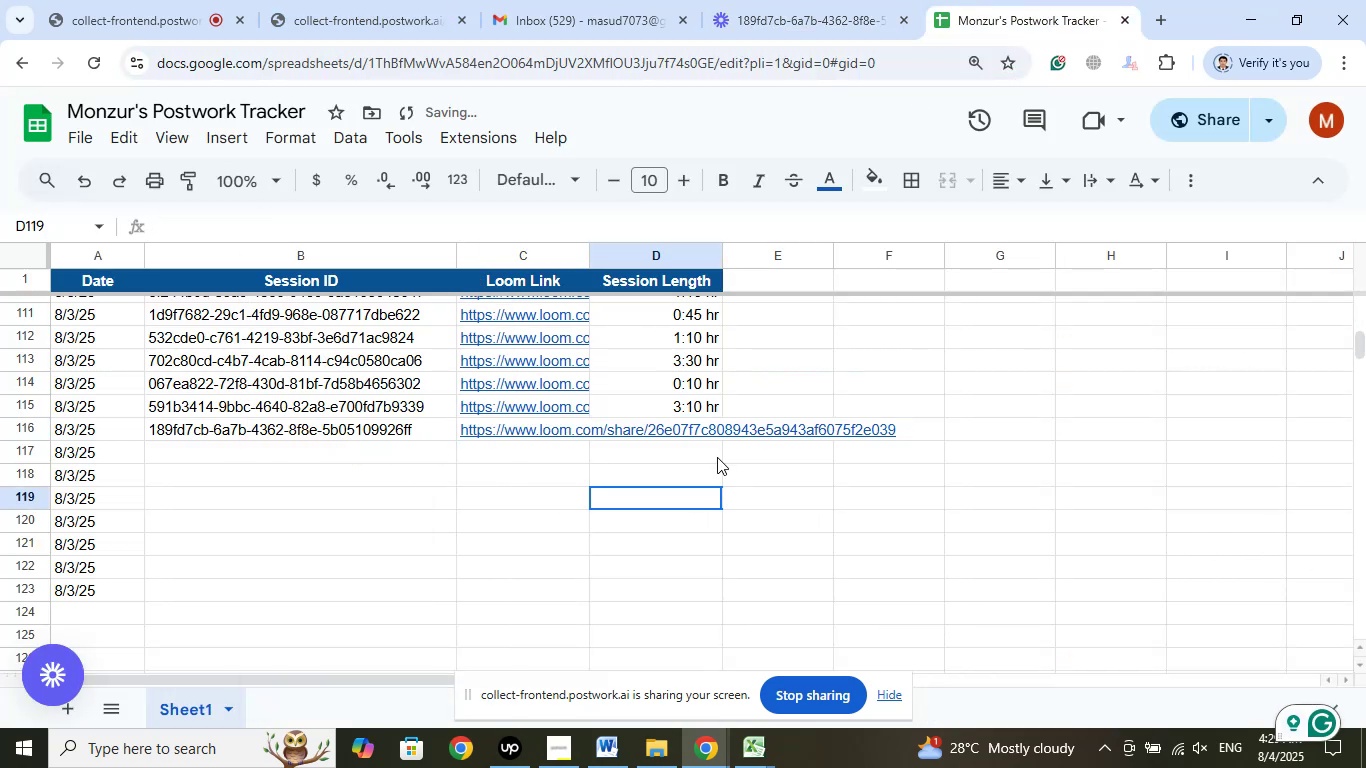 
left_click([716, 427])
 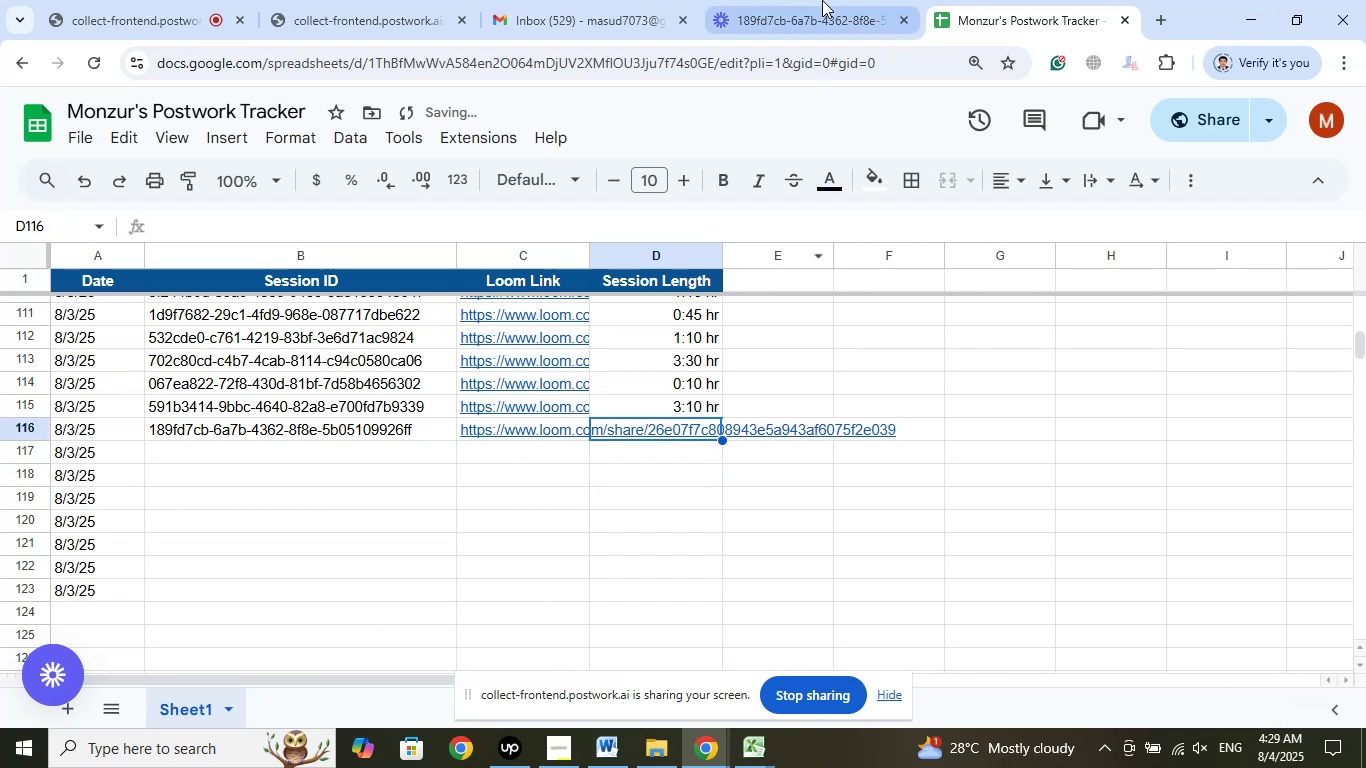 
left_click([822, 0])
 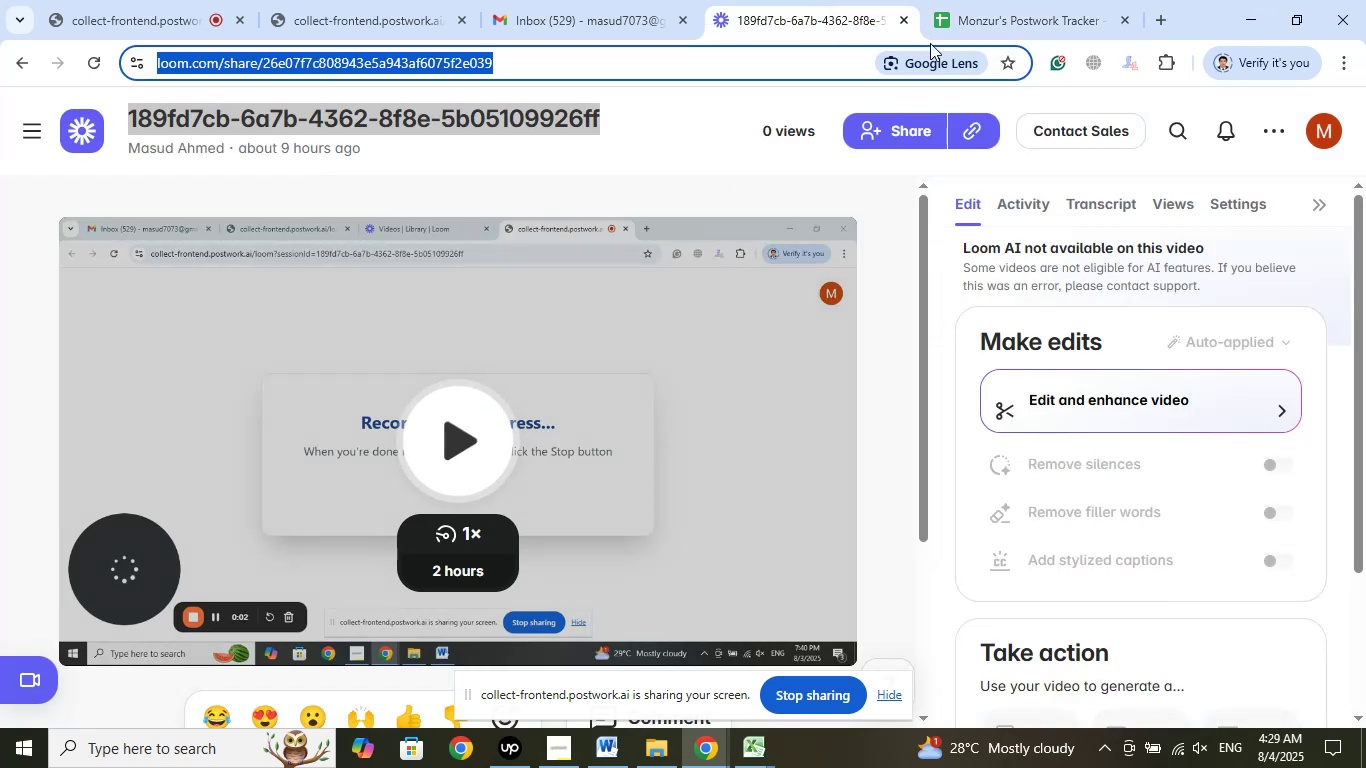 
left_click([975, 0])
 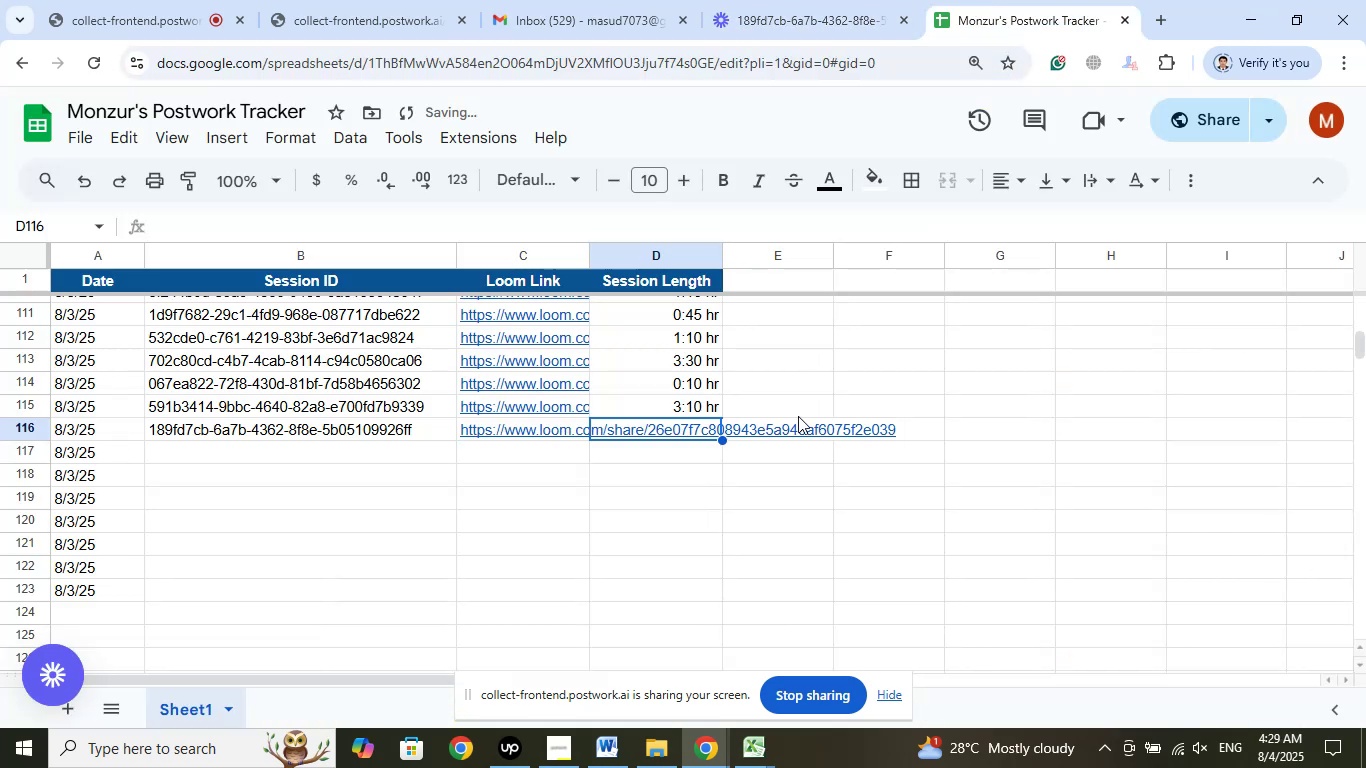 
scroll: coordinate [760, 467], scroll_direction: up, amount: 12.0
 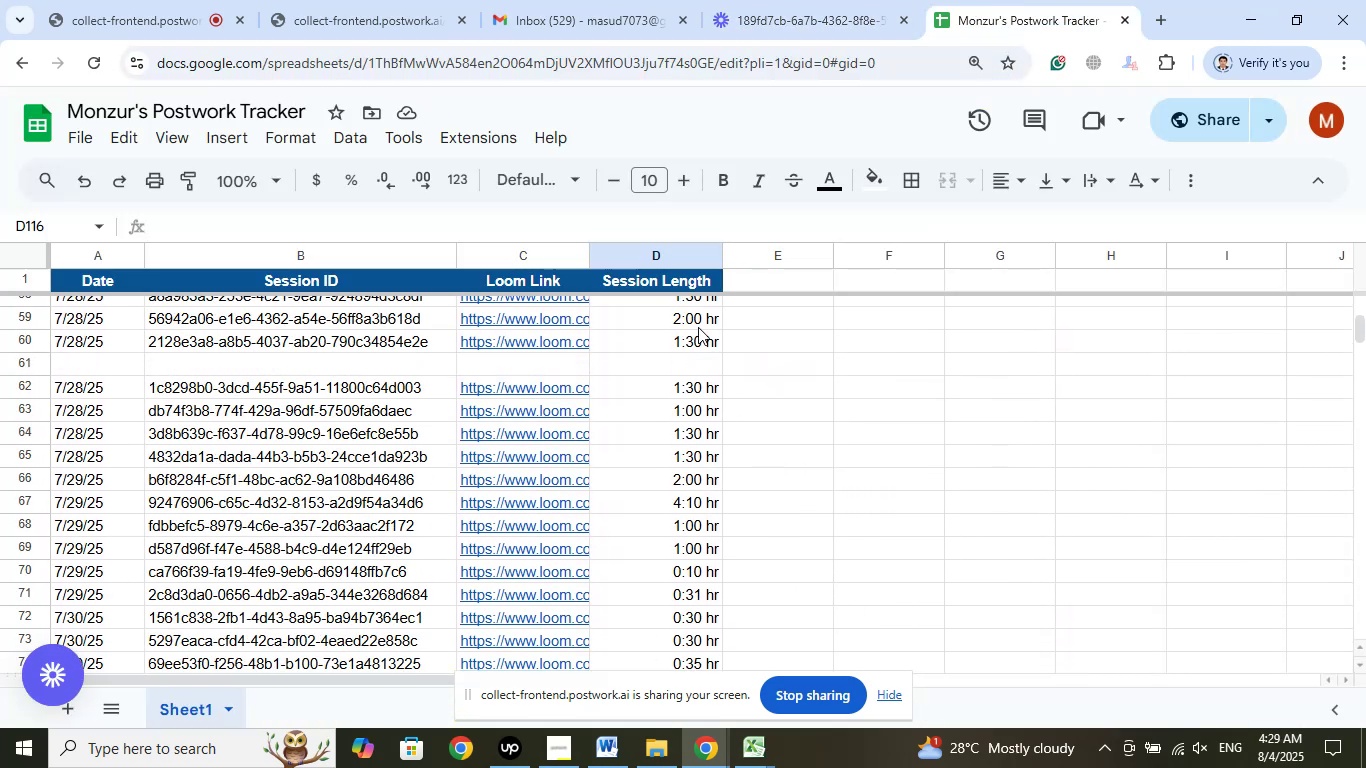 
right_click([698, 320])
 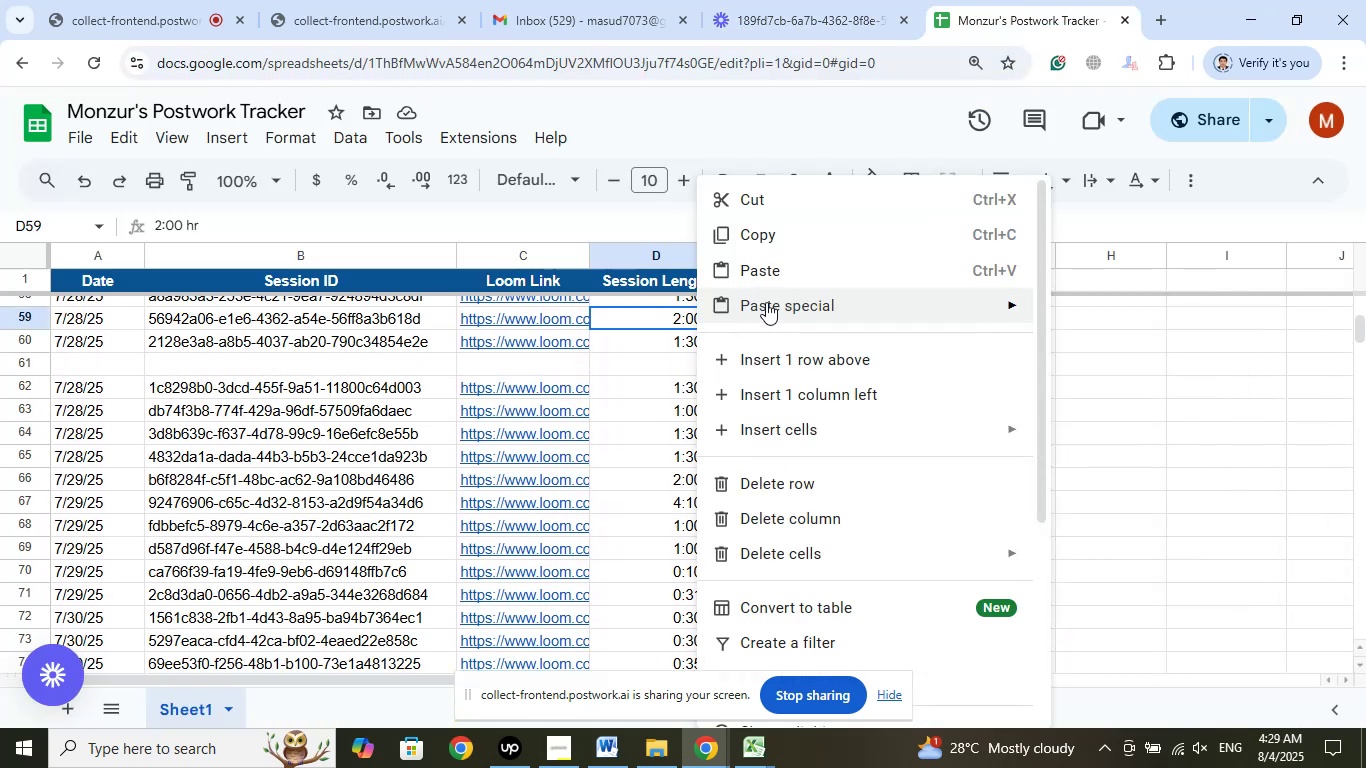 
left_click([766, 234])
 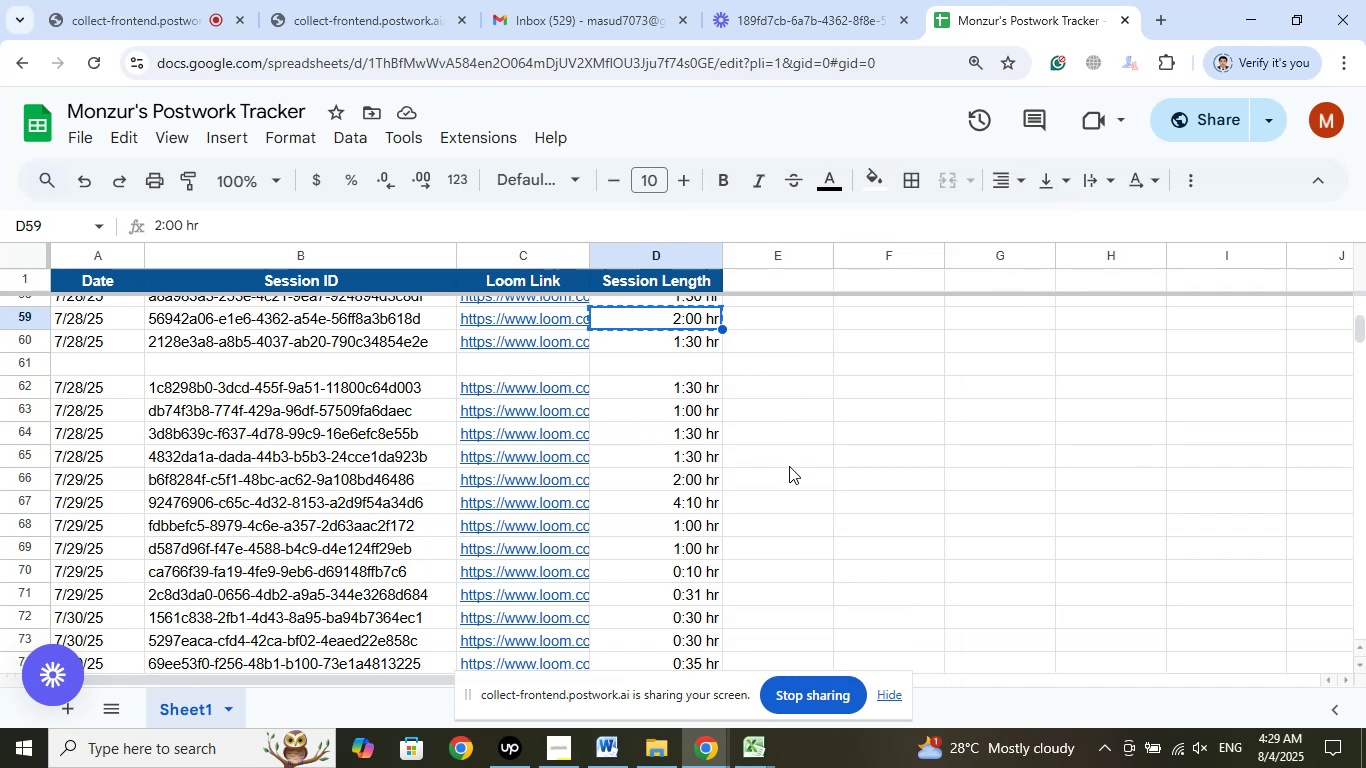 
scroll: coordinate [787, 475], scroll_direction: down, amount: 3.0
 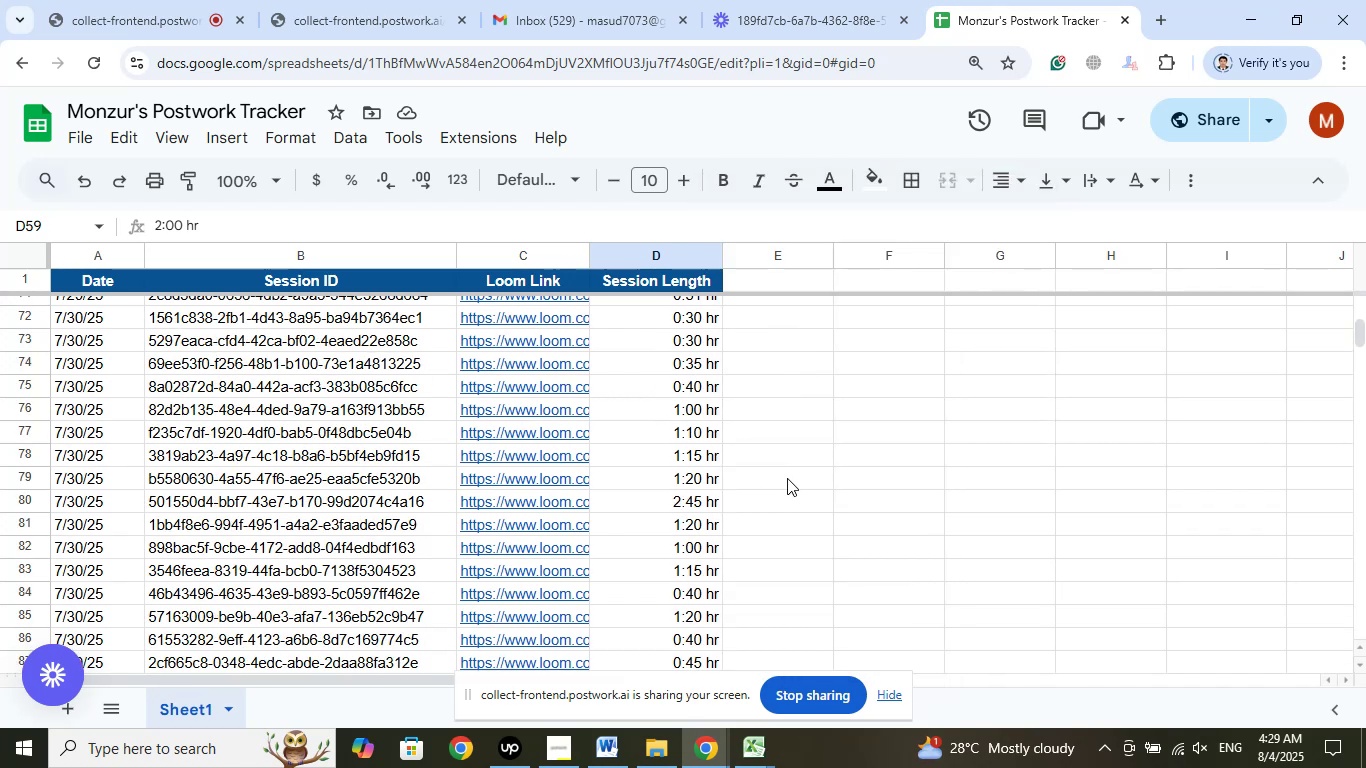 
wait(13.83)
 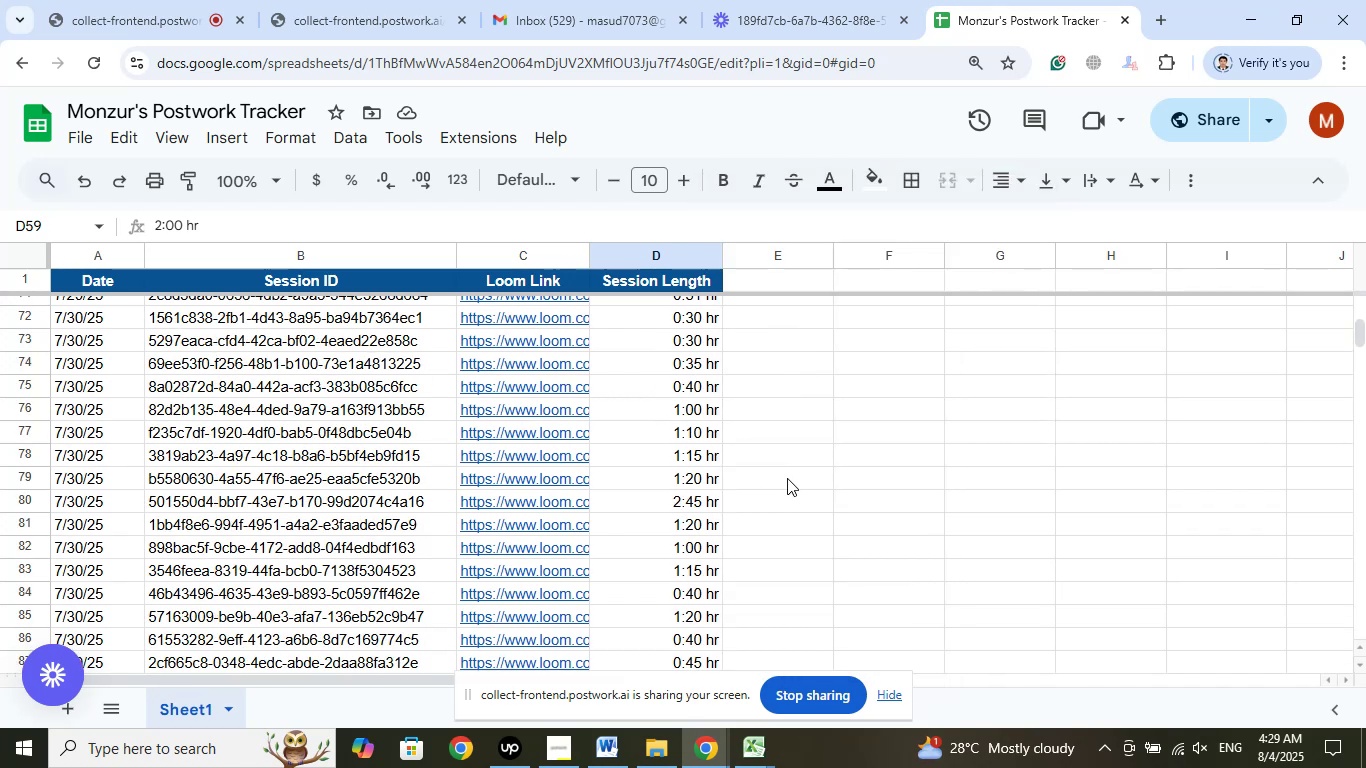 
scroll: coordinate [785, 482], scroll_direction: down, amount: 9.0
 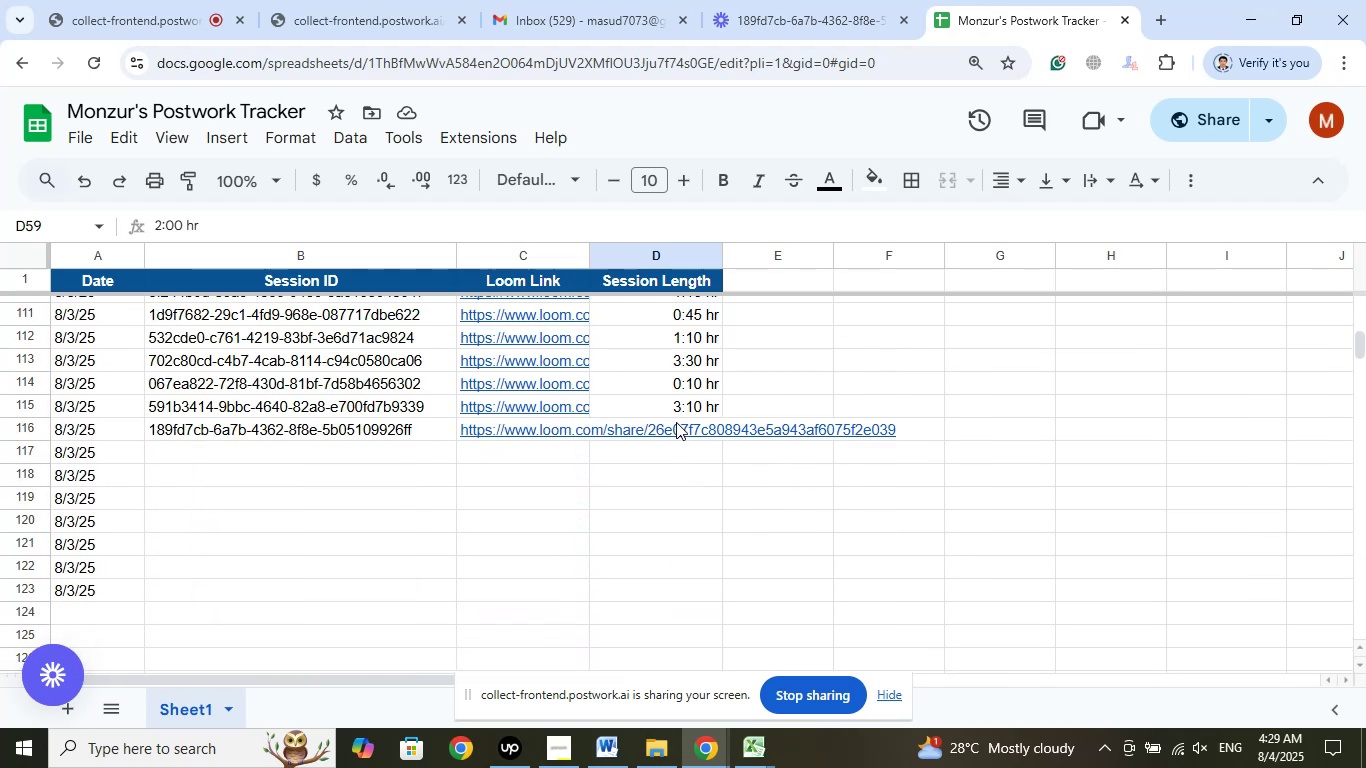 
right_click([676, 422])
 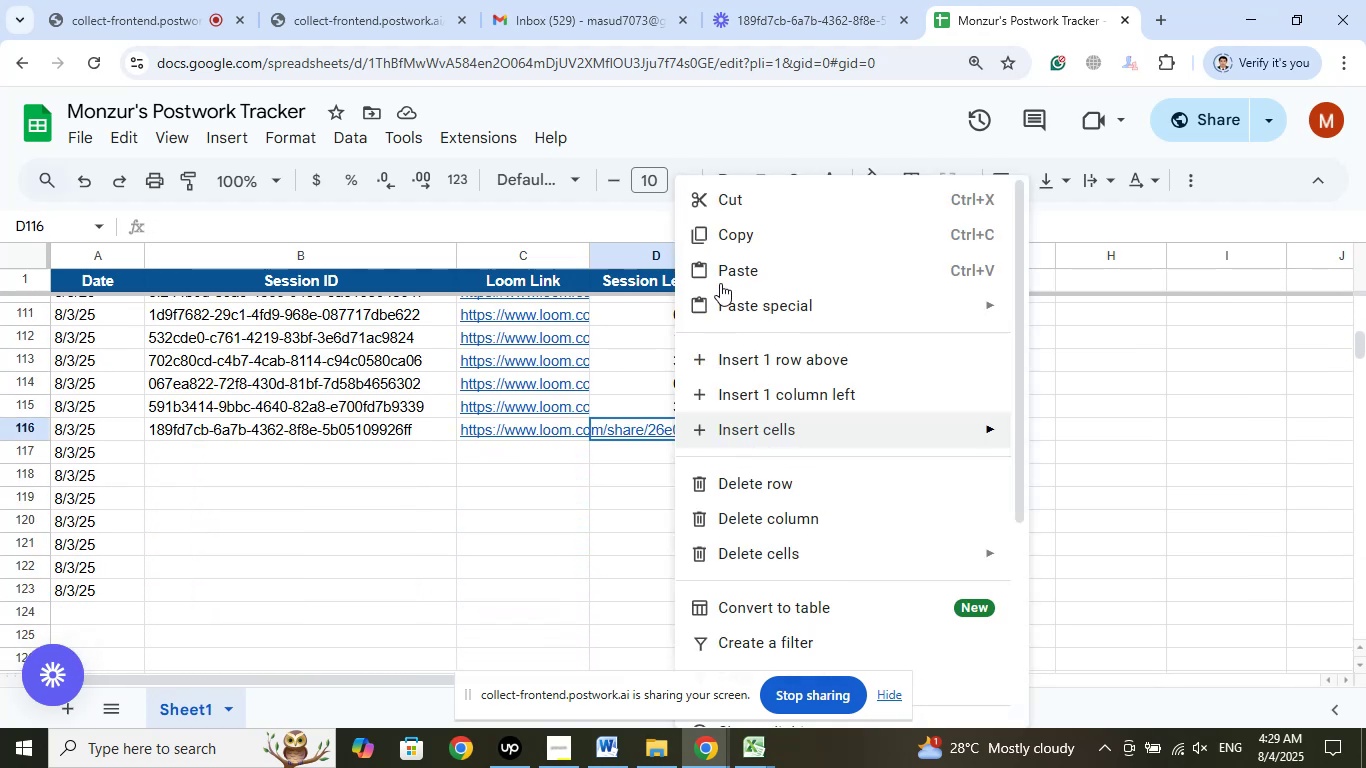 
left_click([729, 263])
 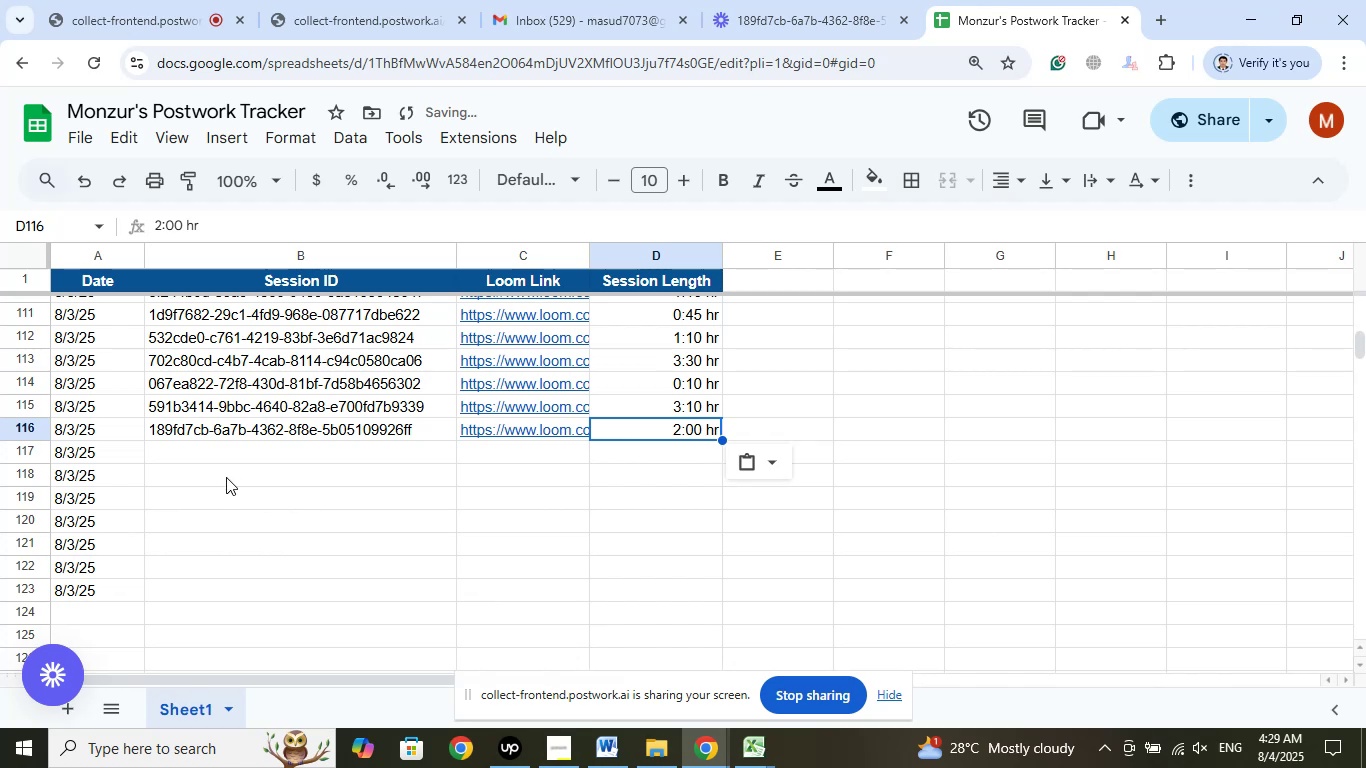 
left_click([236, 452])
 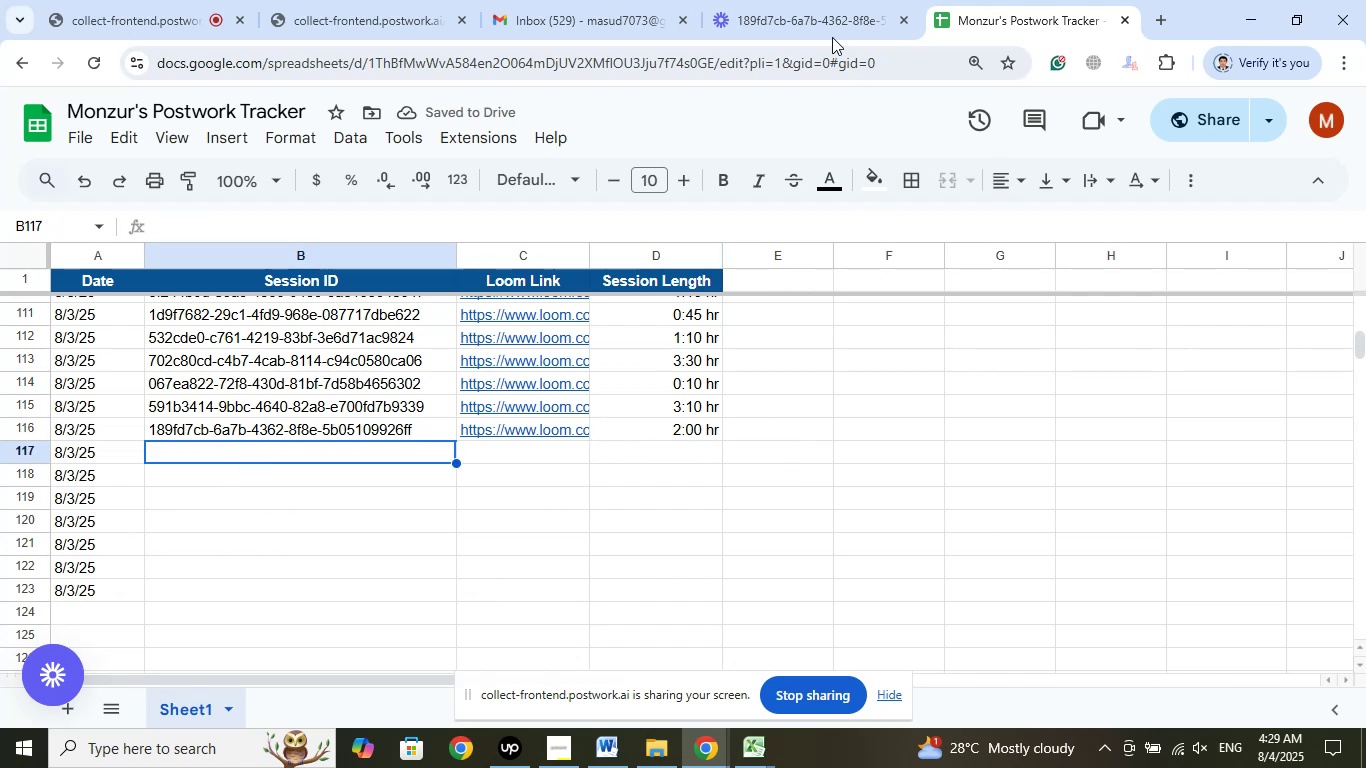 
left_click([821, 0])
 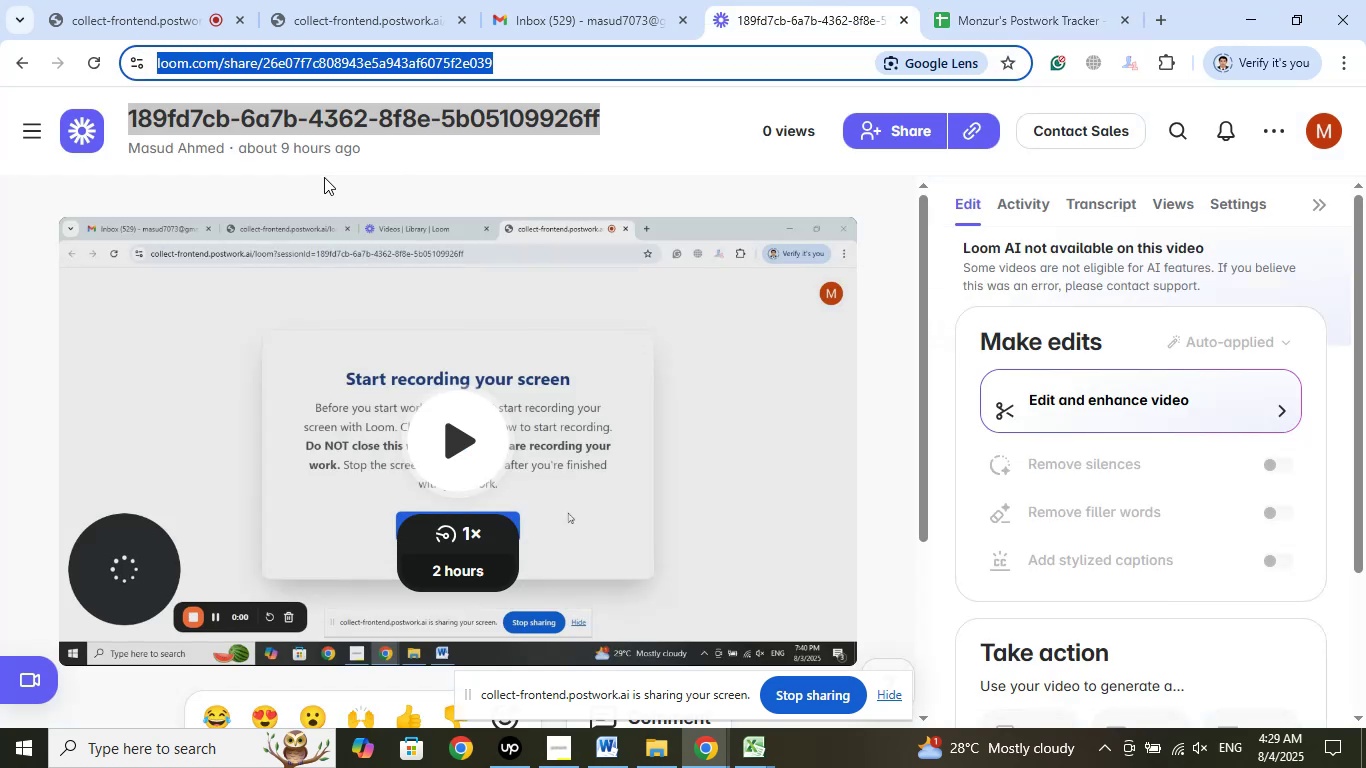 
mouse_move([339, 152])
 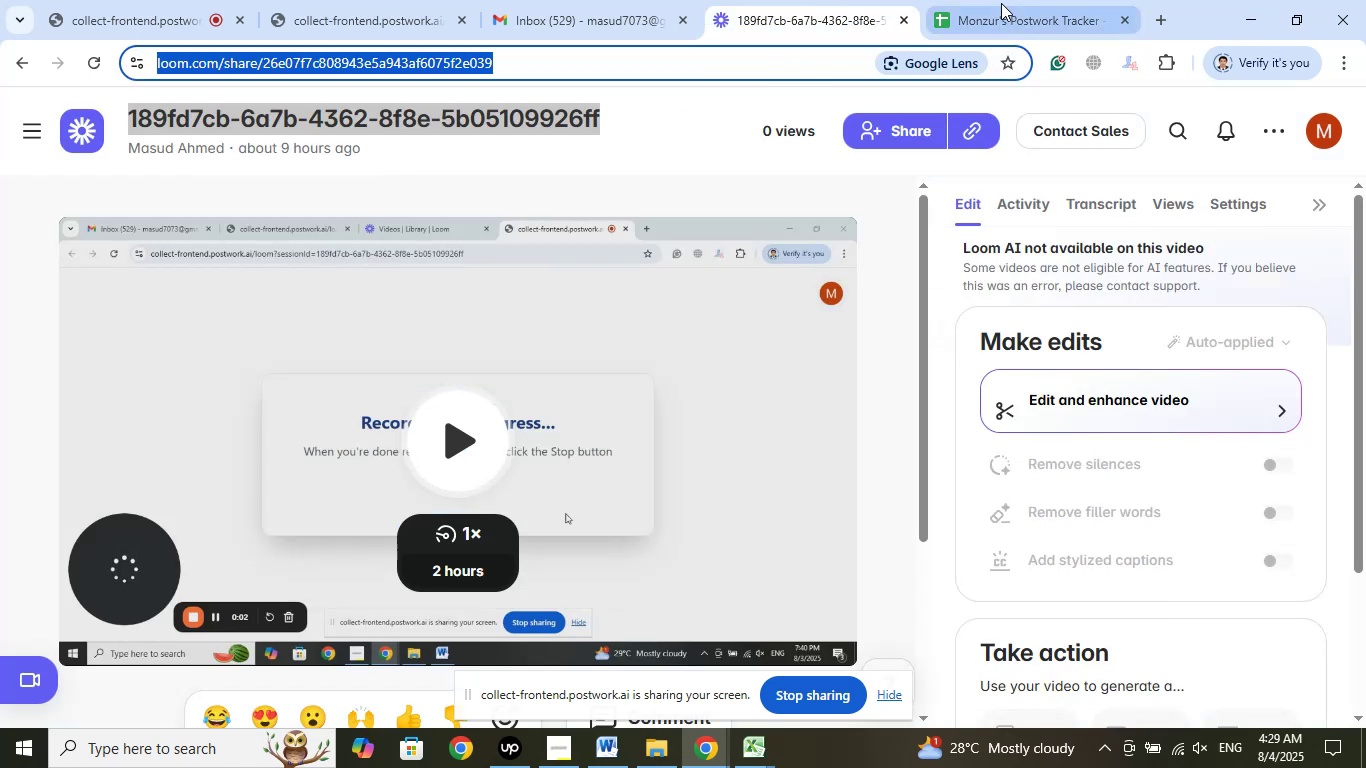 
left_click([1001, 3])
 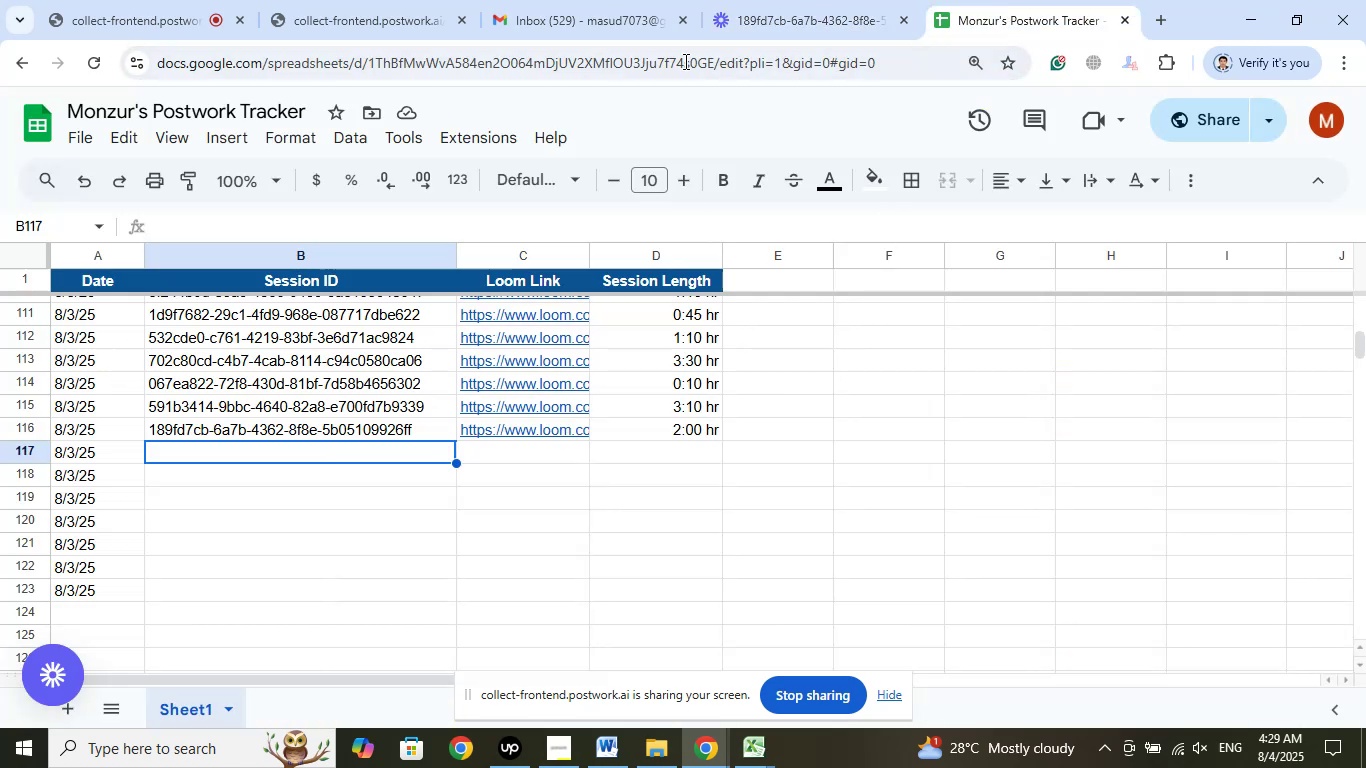 
left_click([744, 0])
 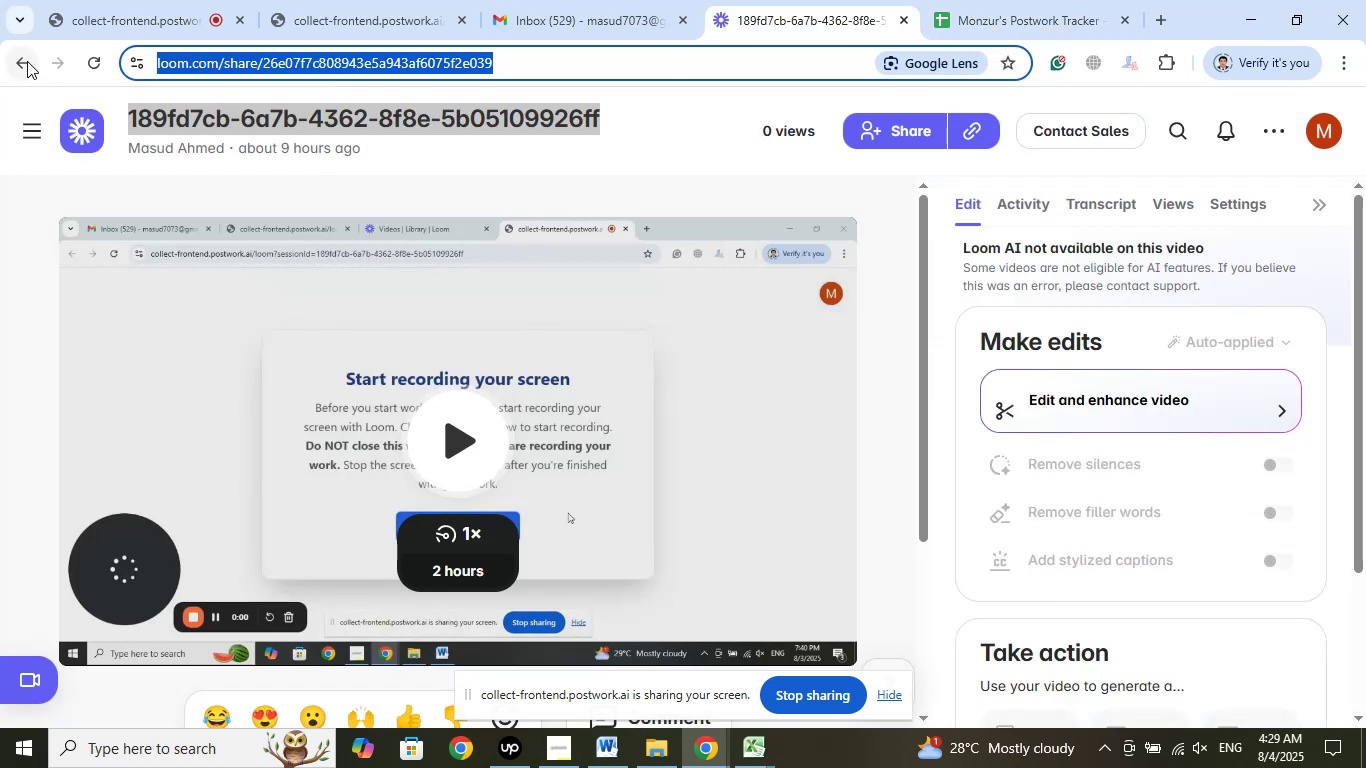 
left_click([25, 61])
 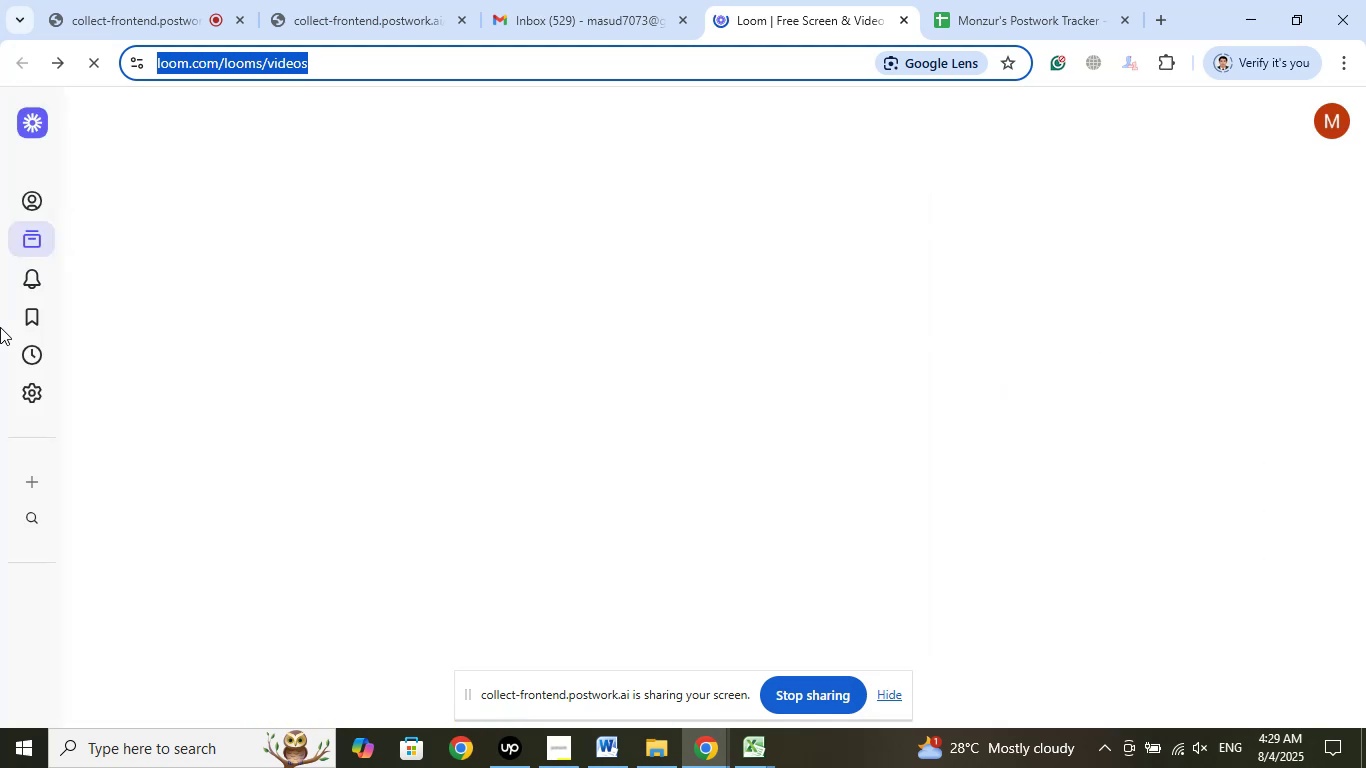 
left_click([491, 120])
 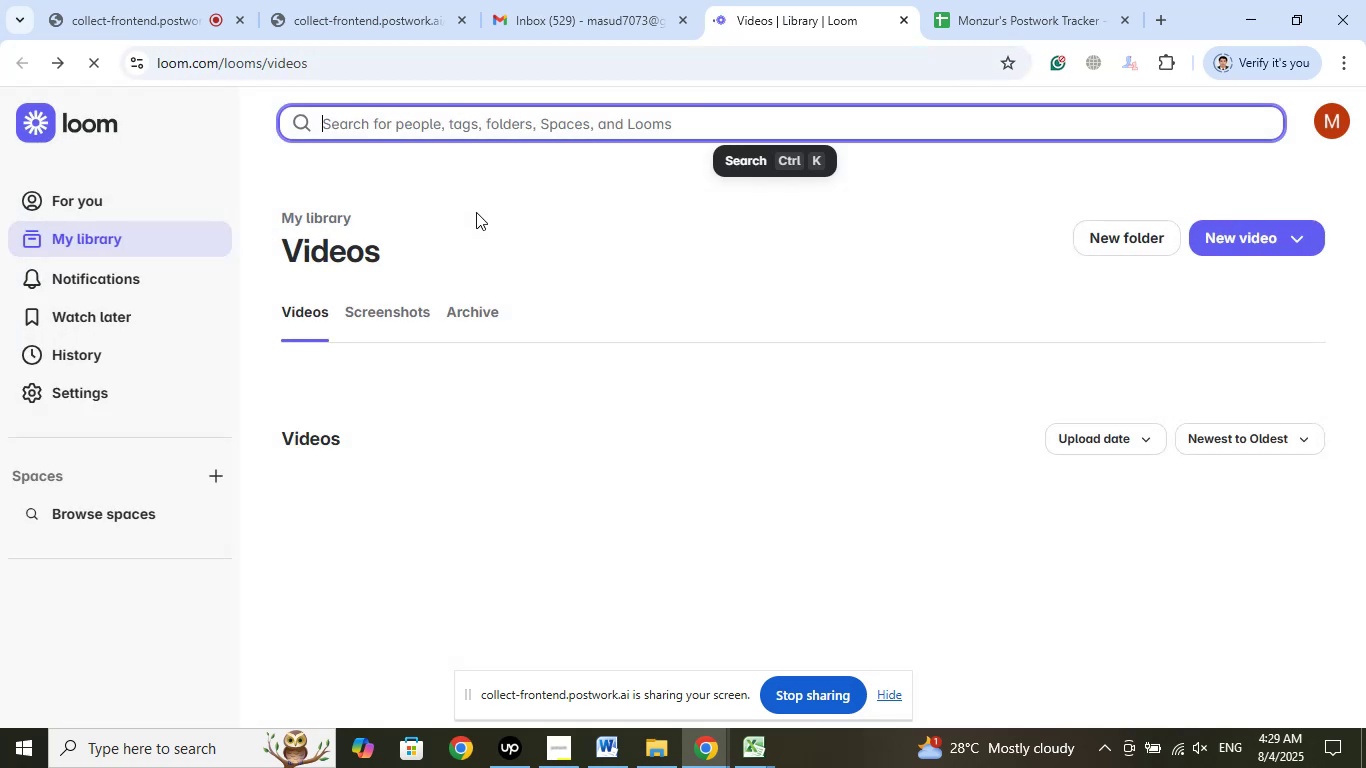 
left_click([525, 205])
 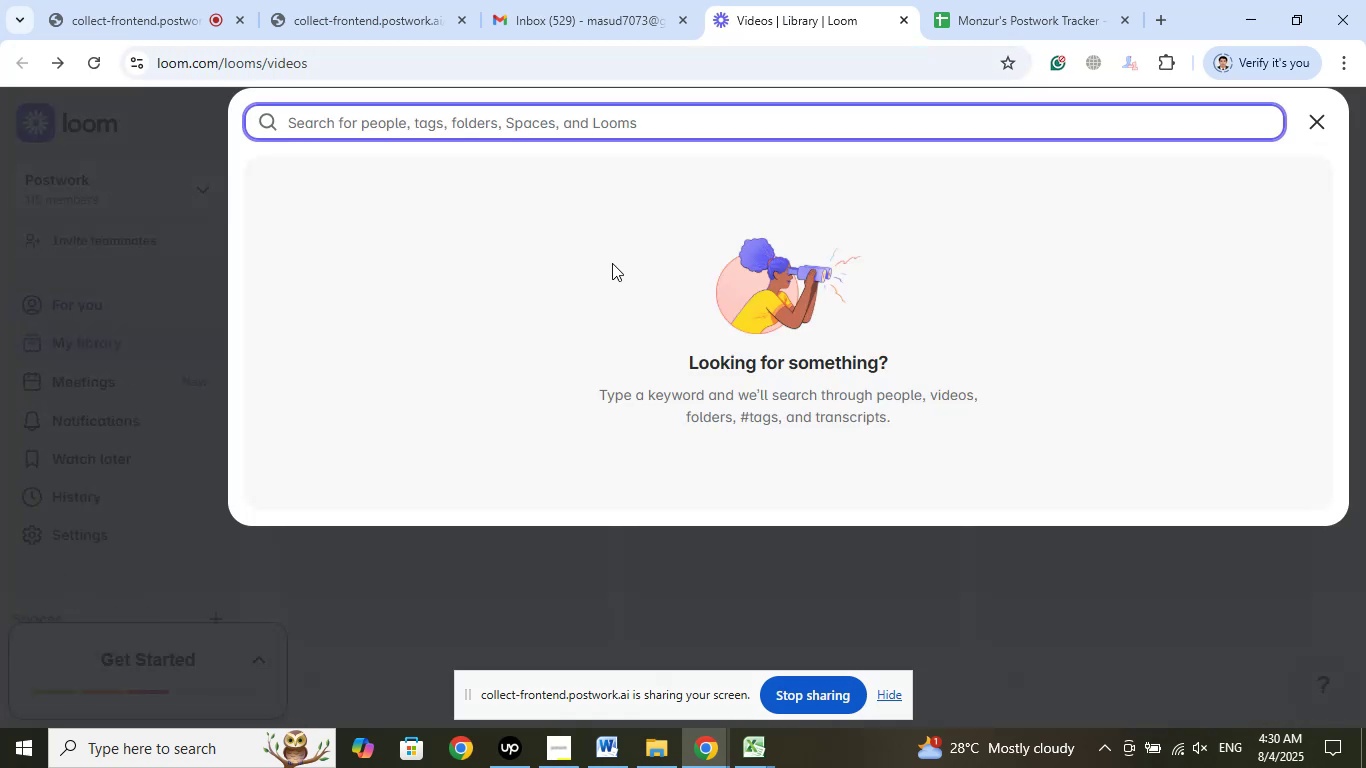 
left_click([190, 134])
 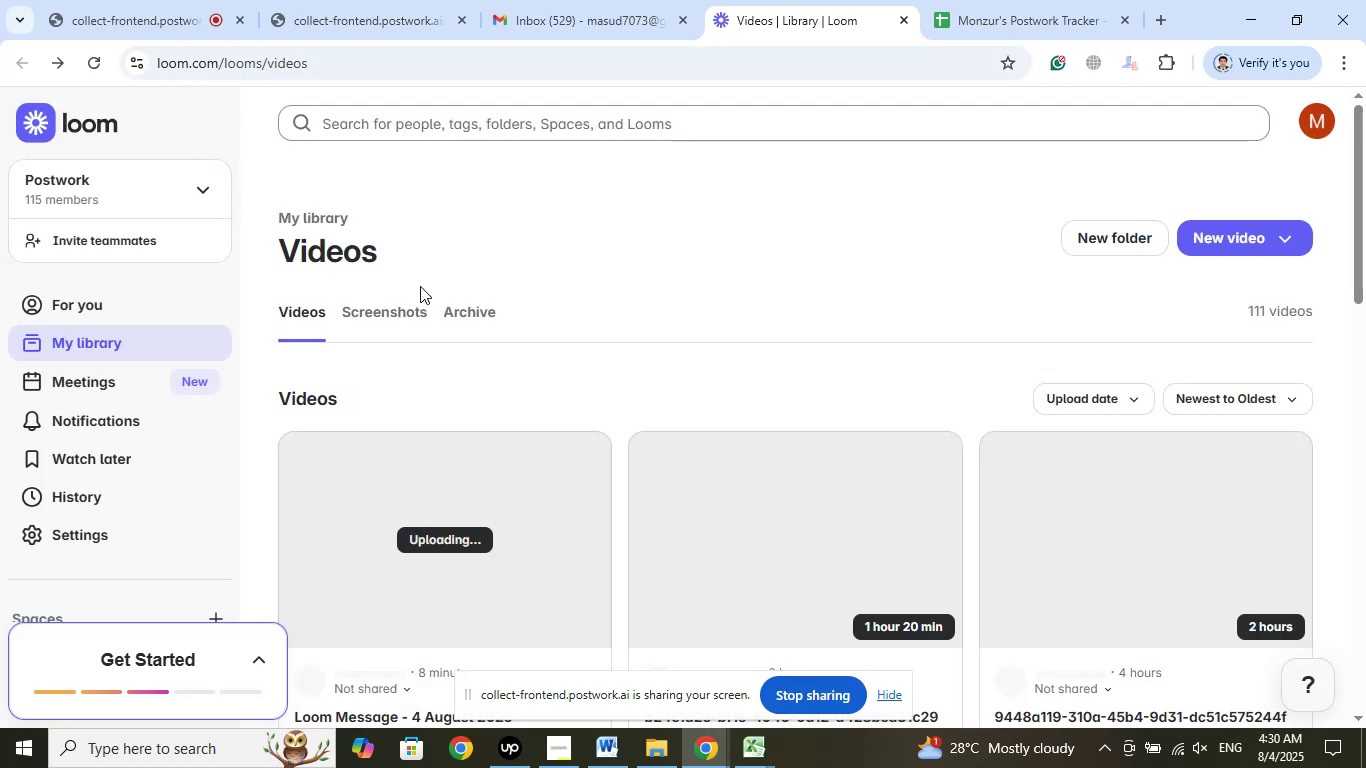 
scroll: coordinate [942, 551], scroll_direction: down, amount: 5.0
 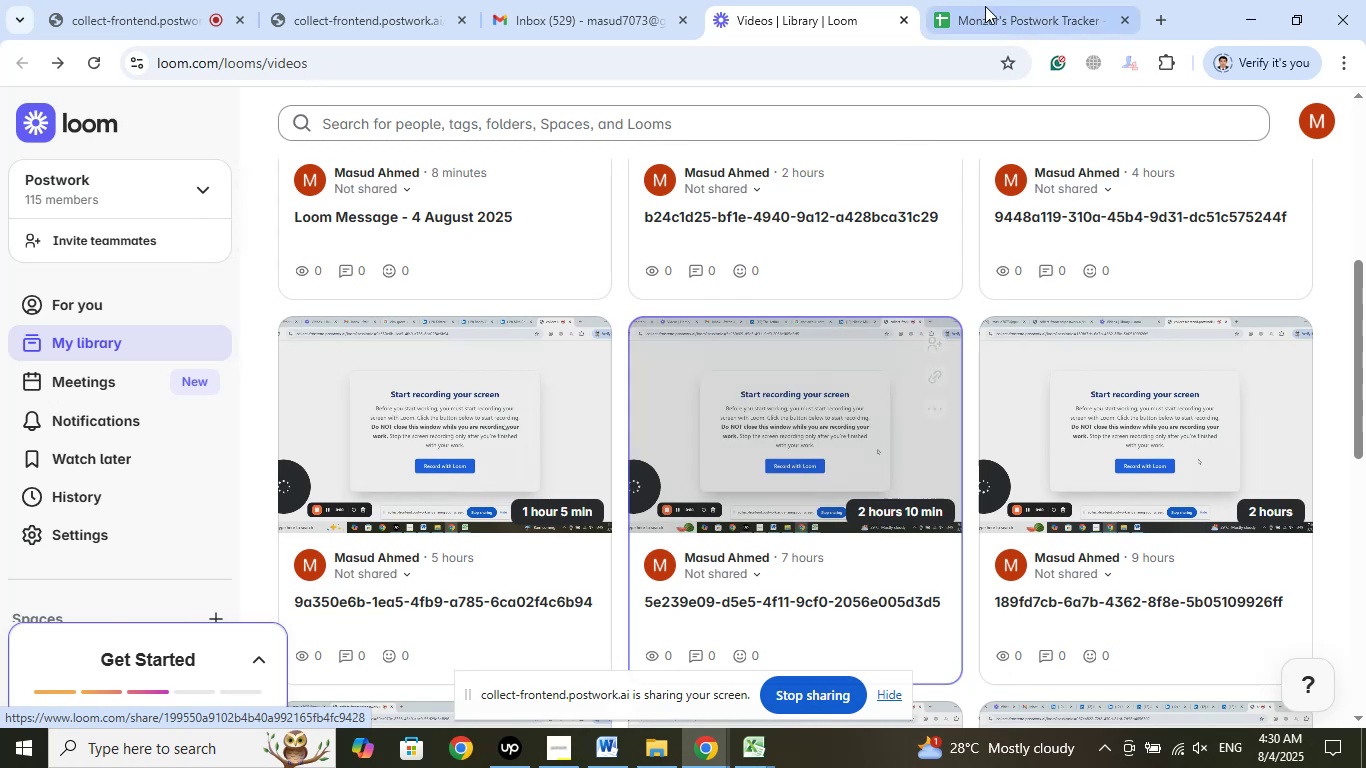 
left_click([987, 3])
 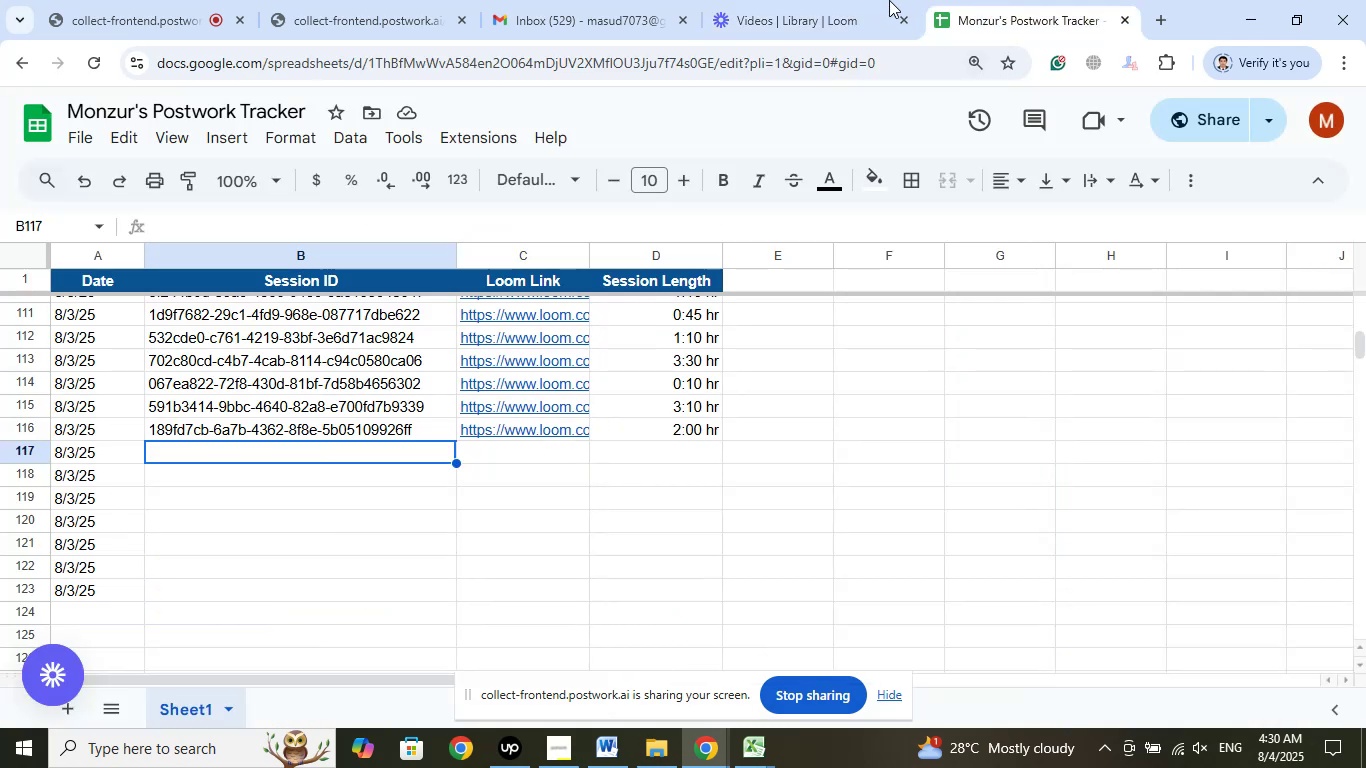 
left_click([881, 0])
 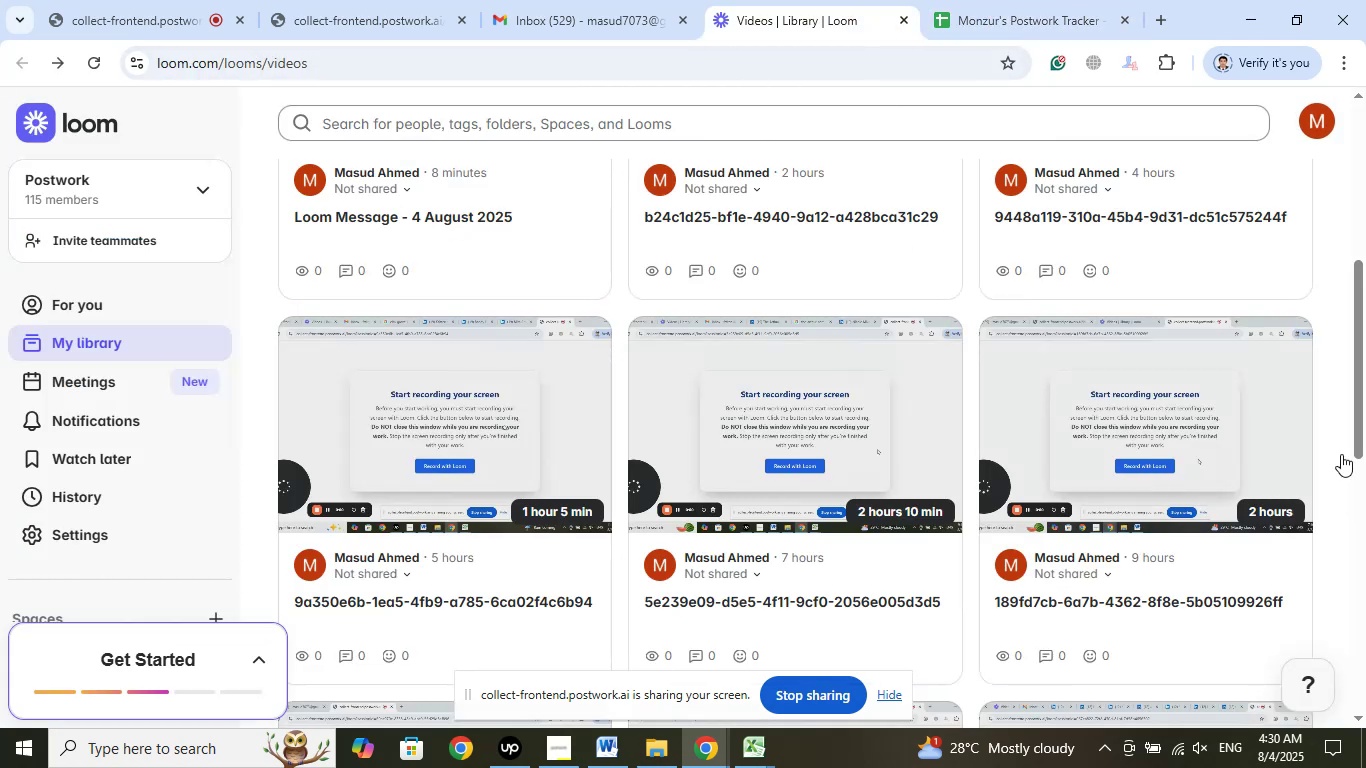 
scroll: coordinate [1353, 456], scroll_direction: down, amount: 3.0
 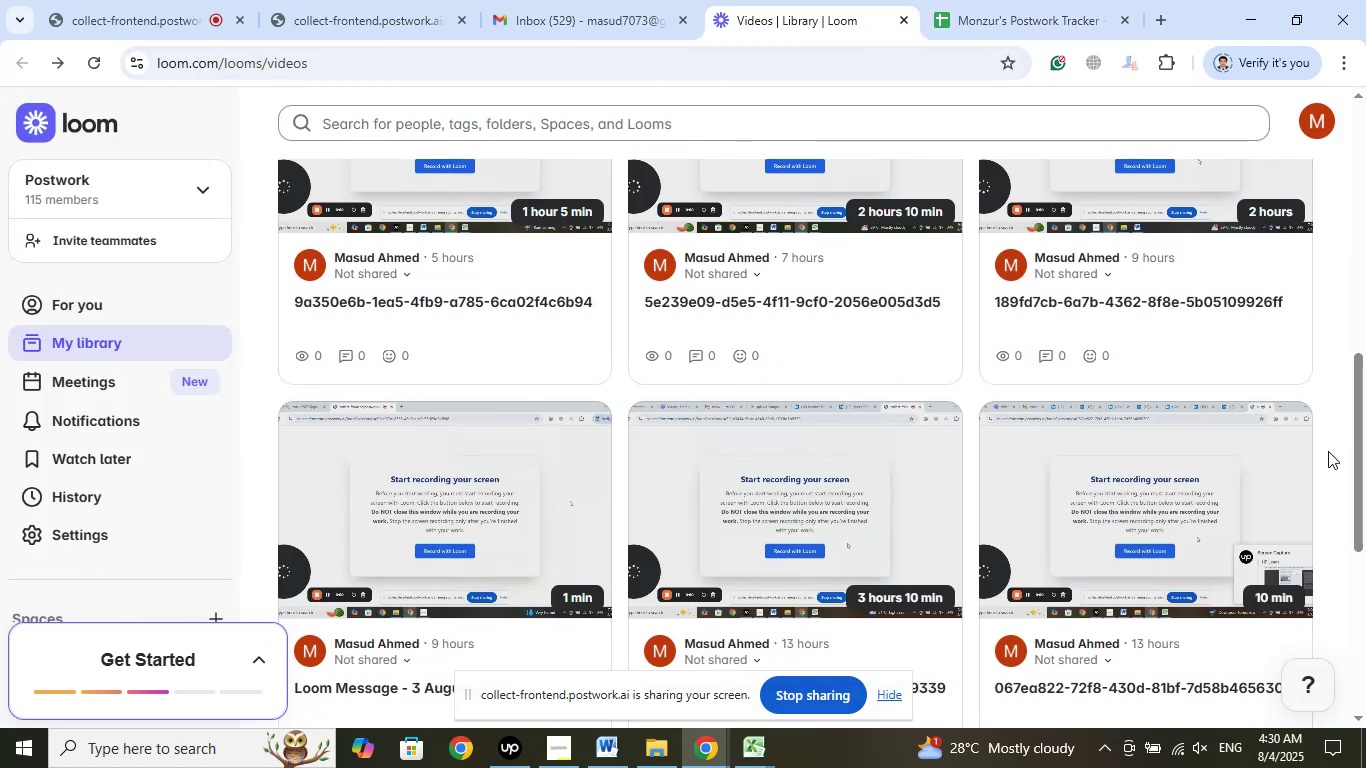 
left_click([1040, 0])
 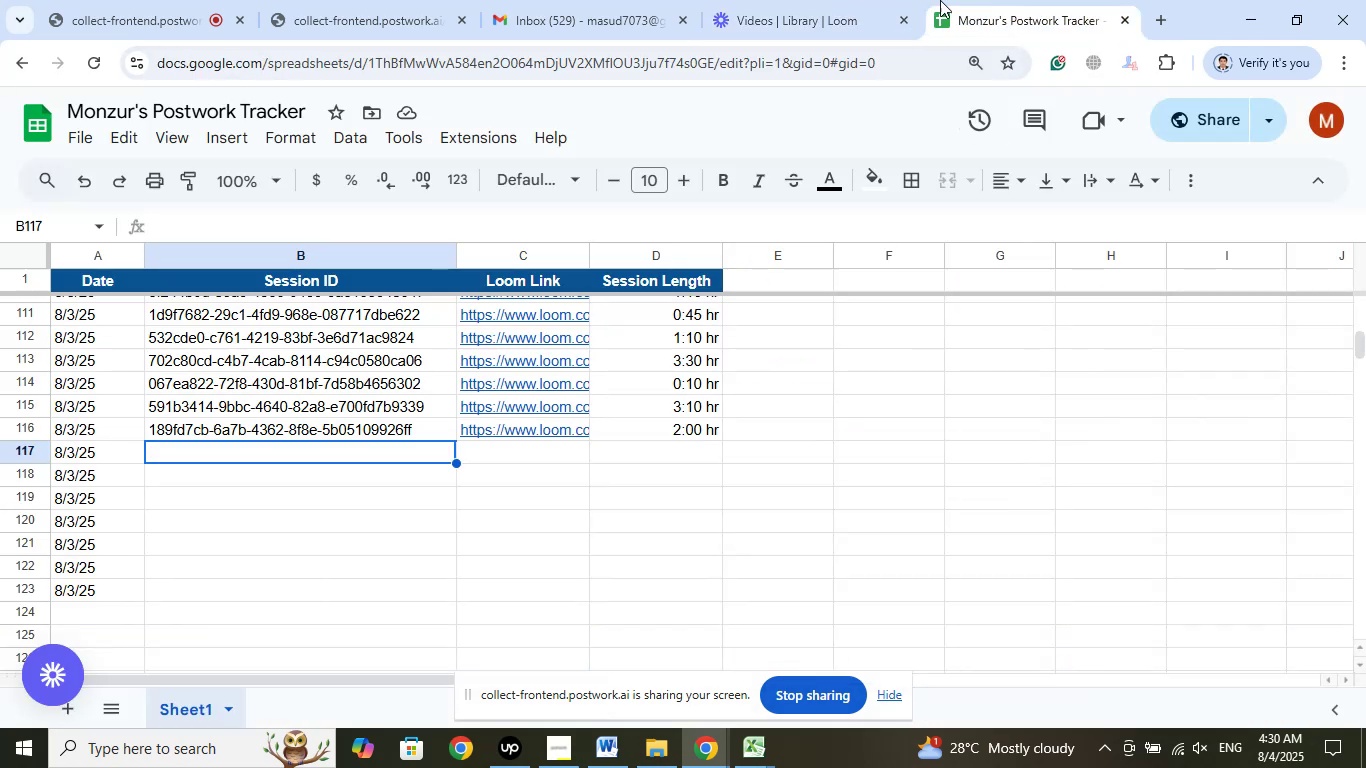 
left_click([849, 0])
 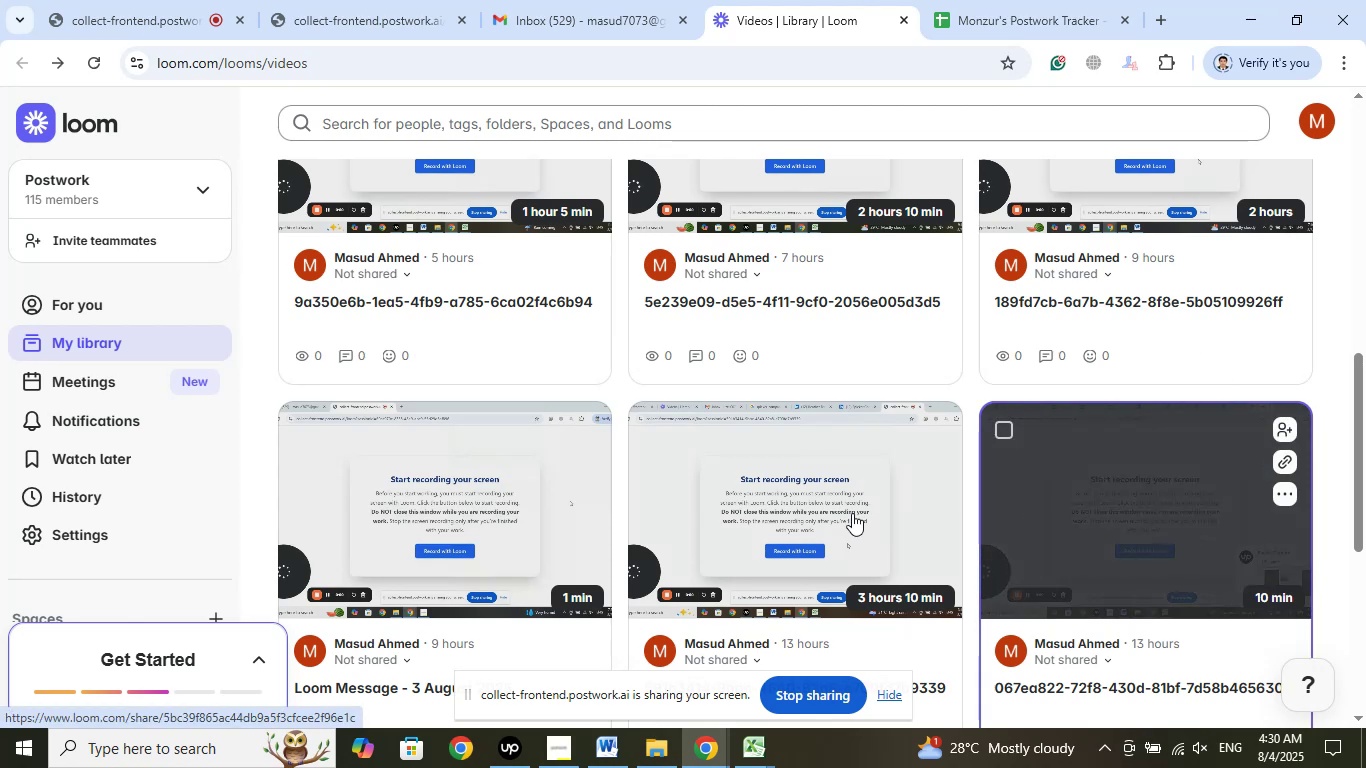 
scroll: coordinate [897, 505], scroll_direction: up, amount: 2.0
 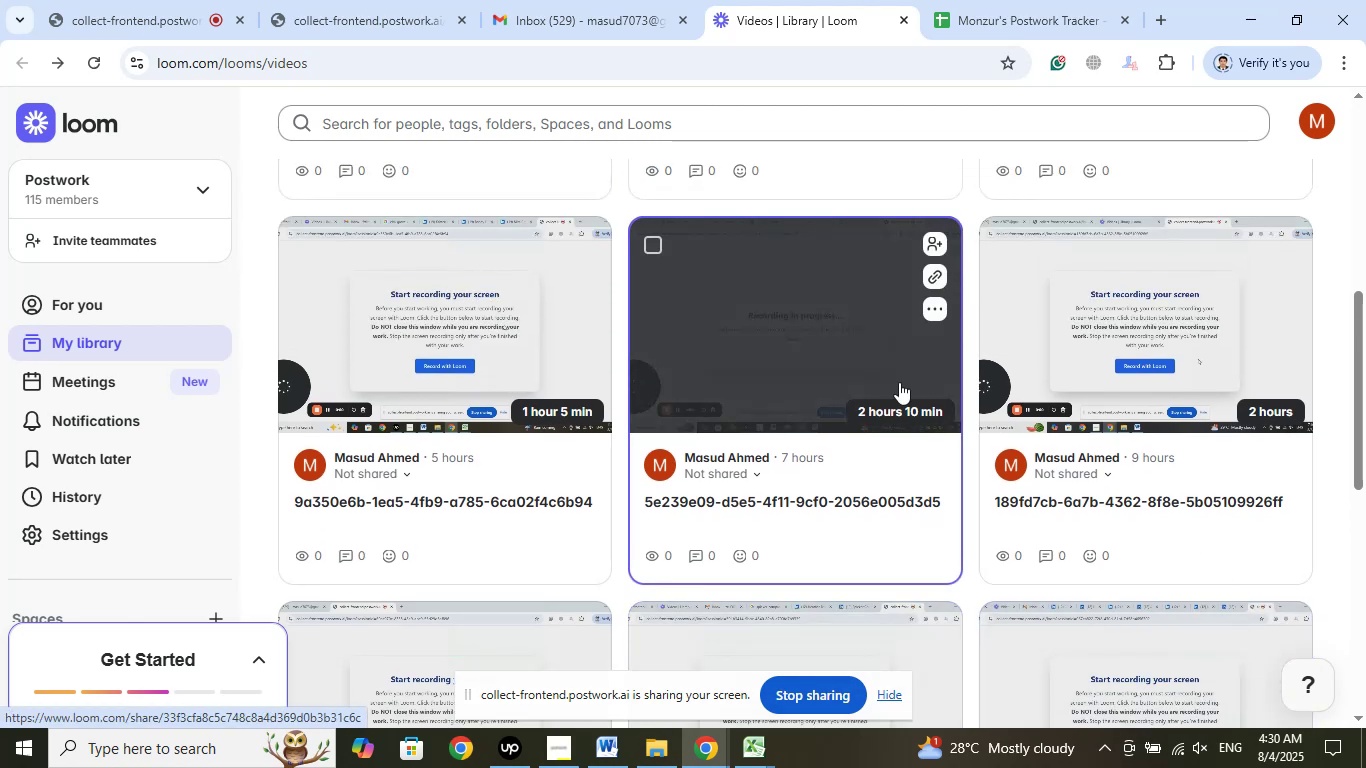 
left_click([854, 285])
 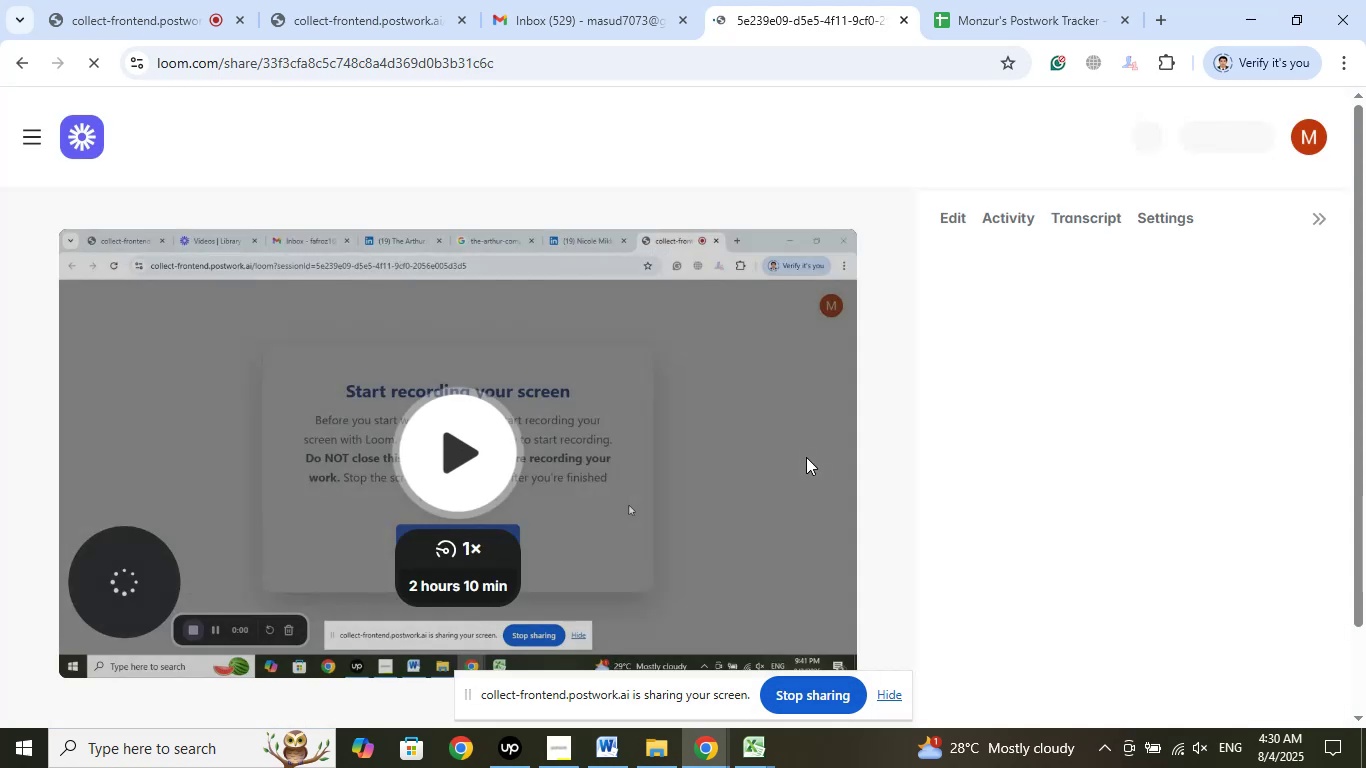 
wait(5.48)
 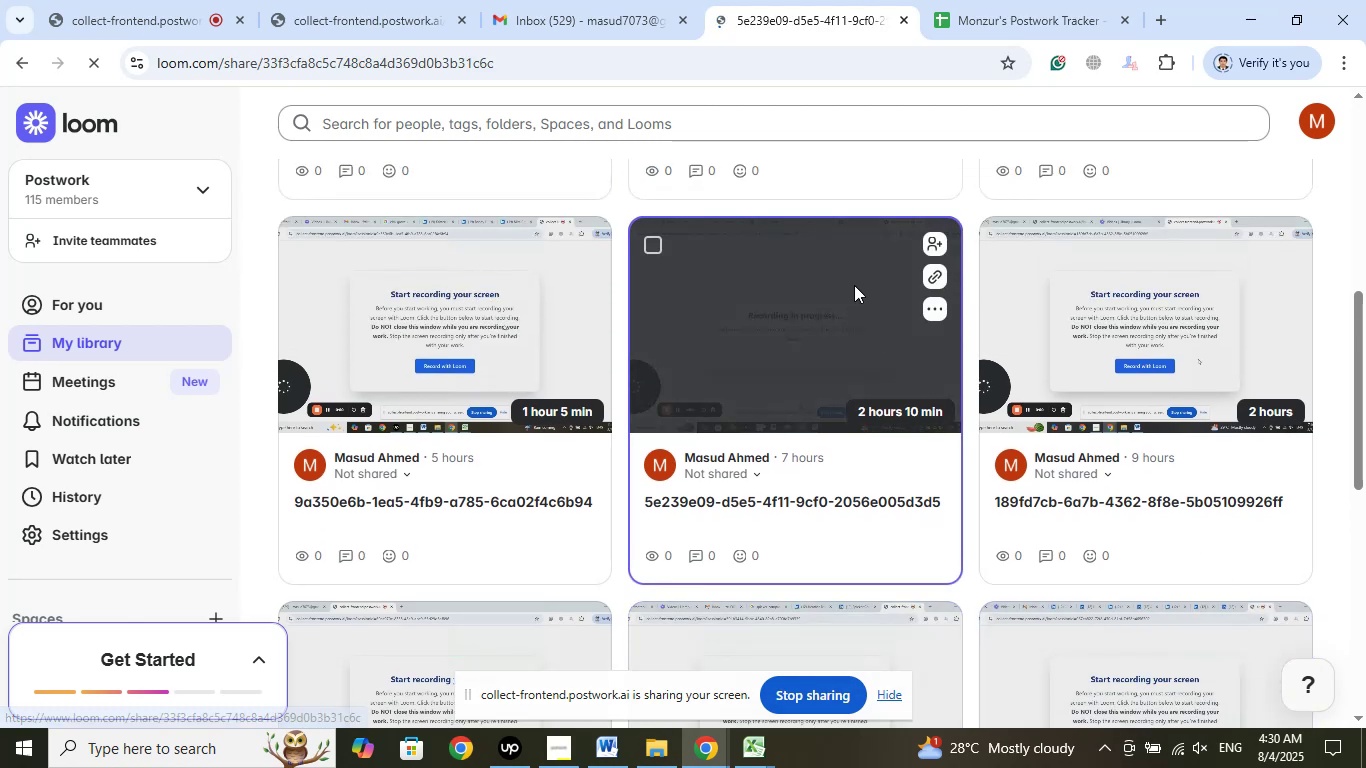 
left_click([594, 752])
 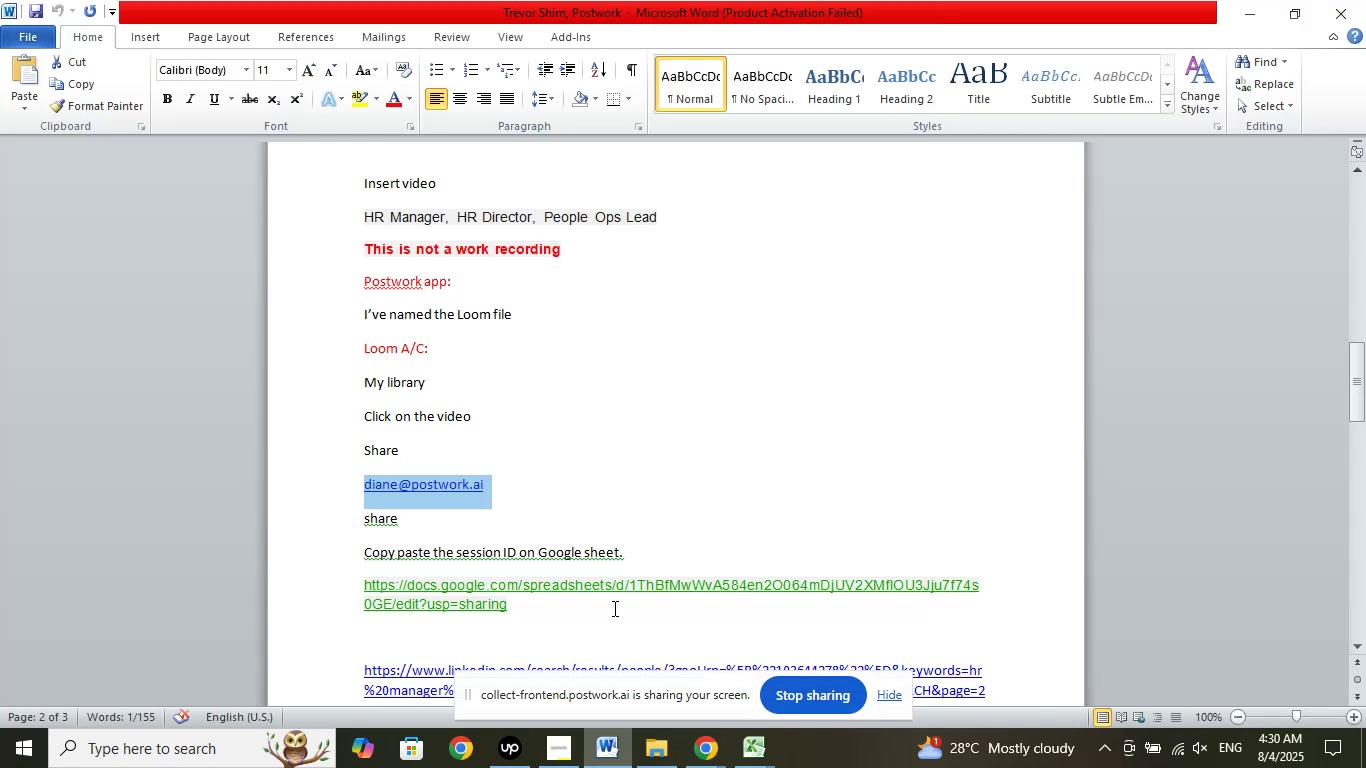 
right_click([461, 495])
 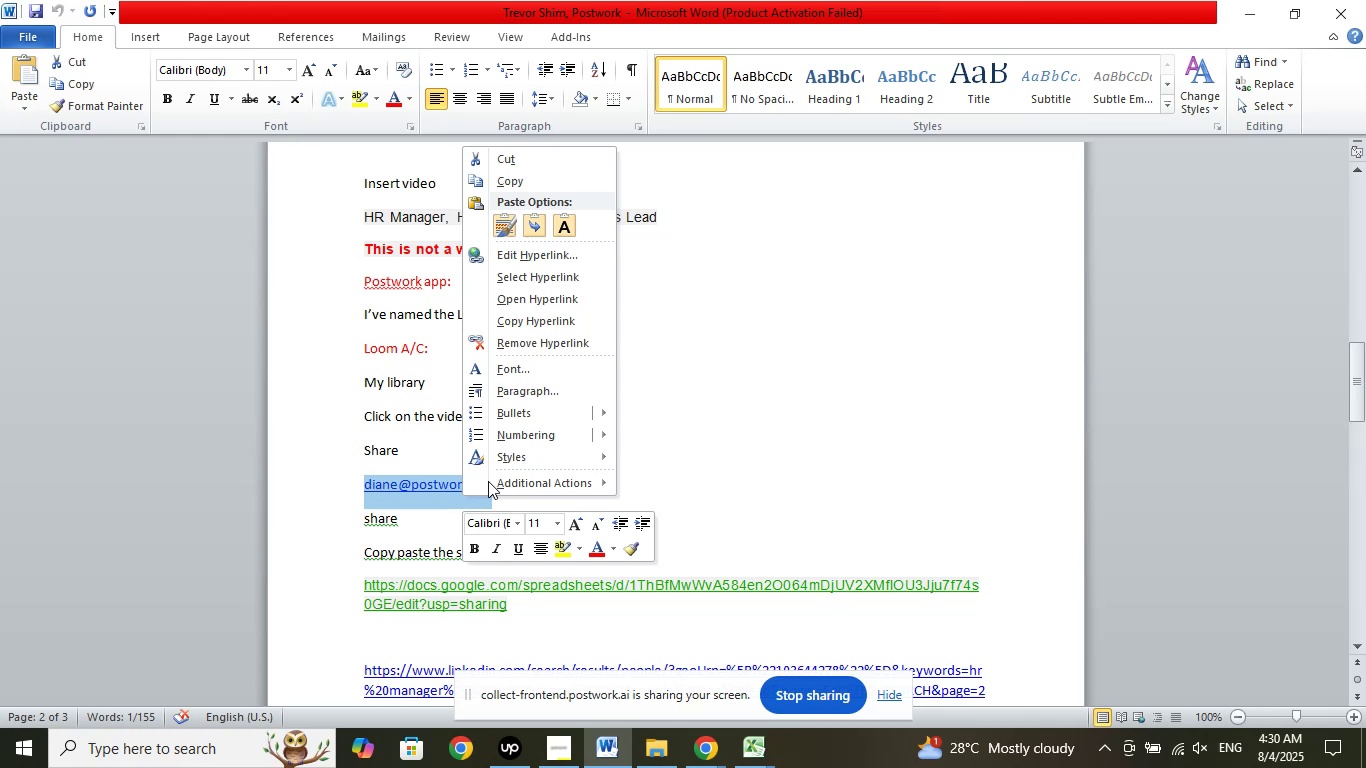 
left_click([538, 180])
 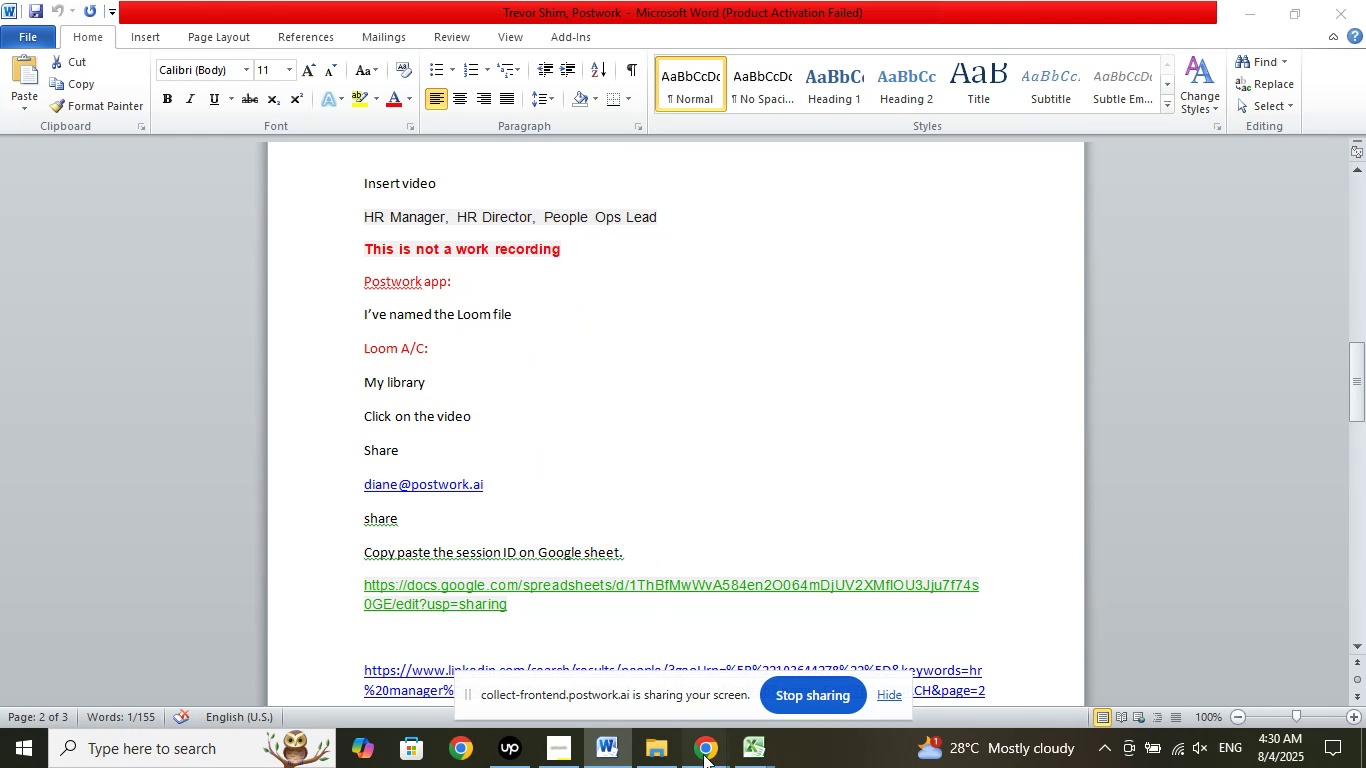 
left_click([619, 667])
 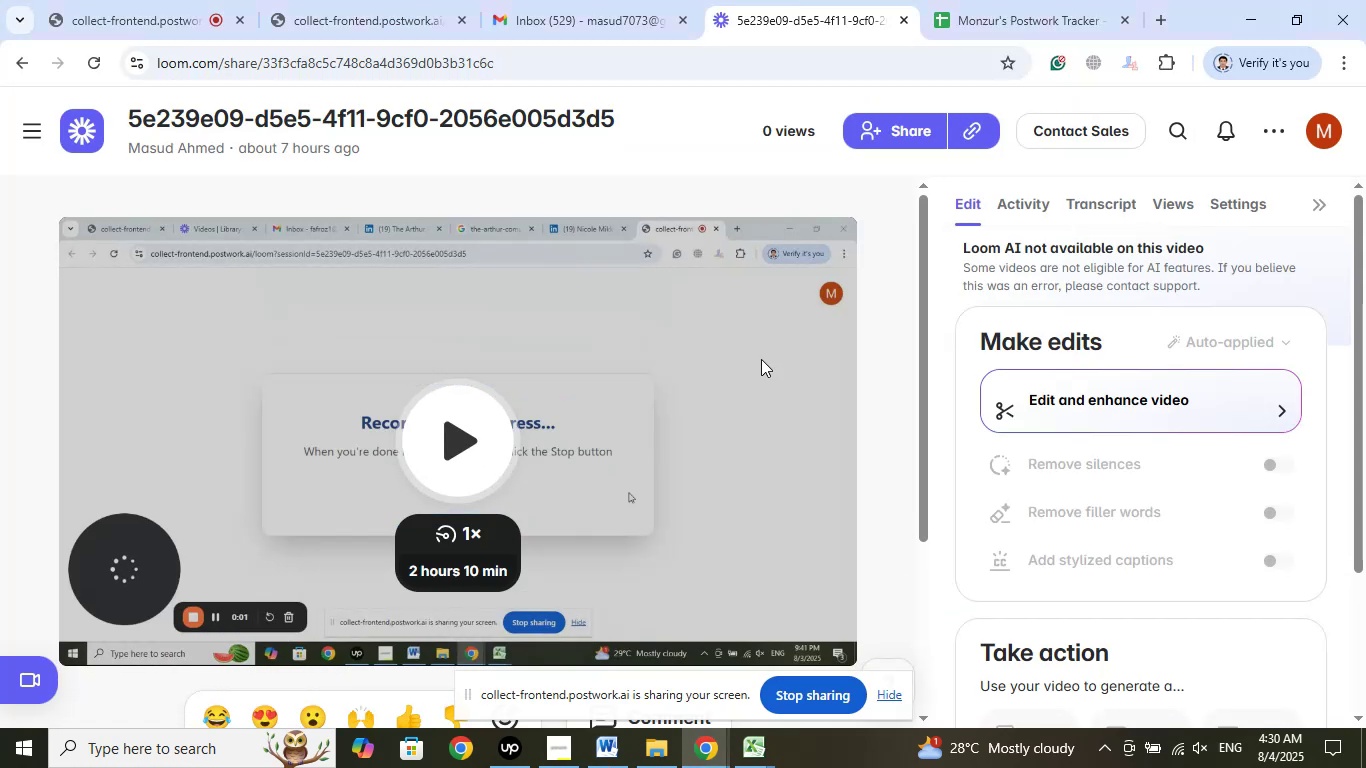 
left_click([897, 136])
 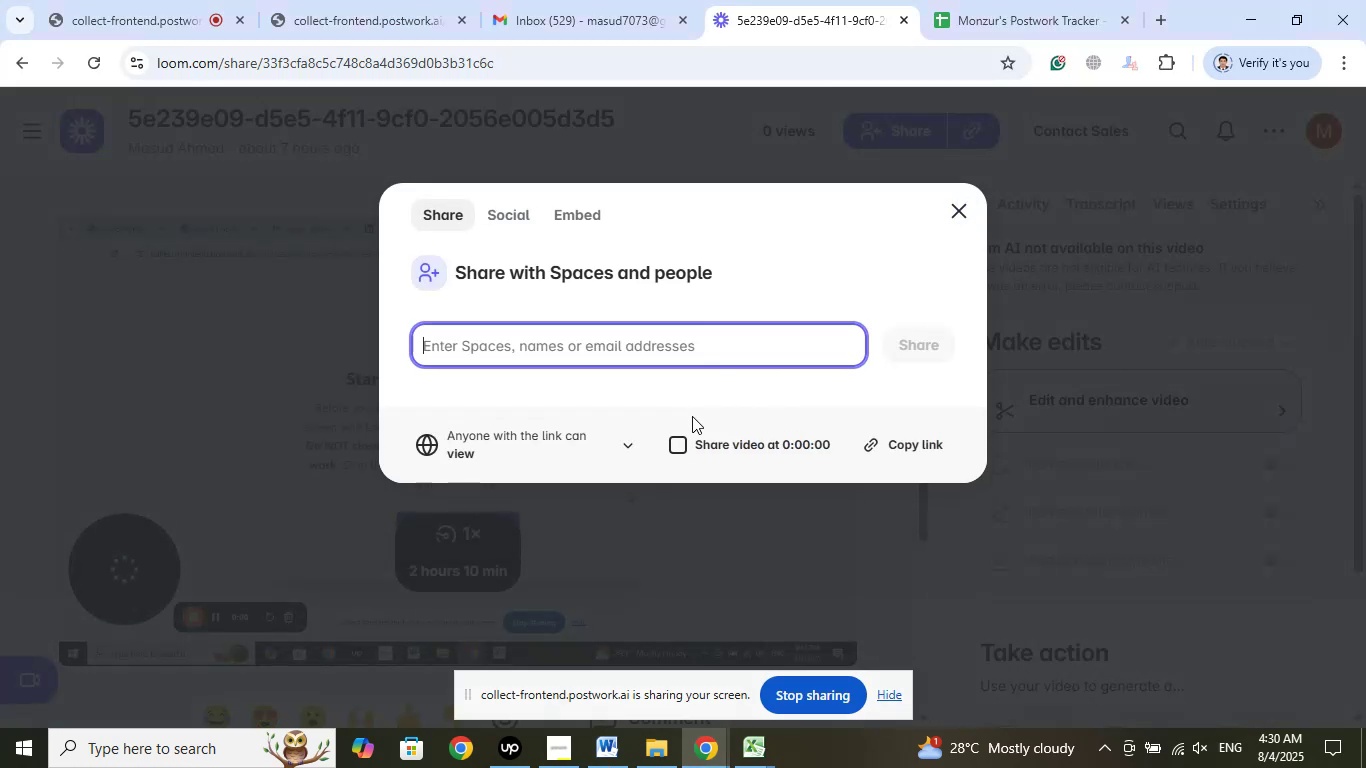 
wait(5.19)
 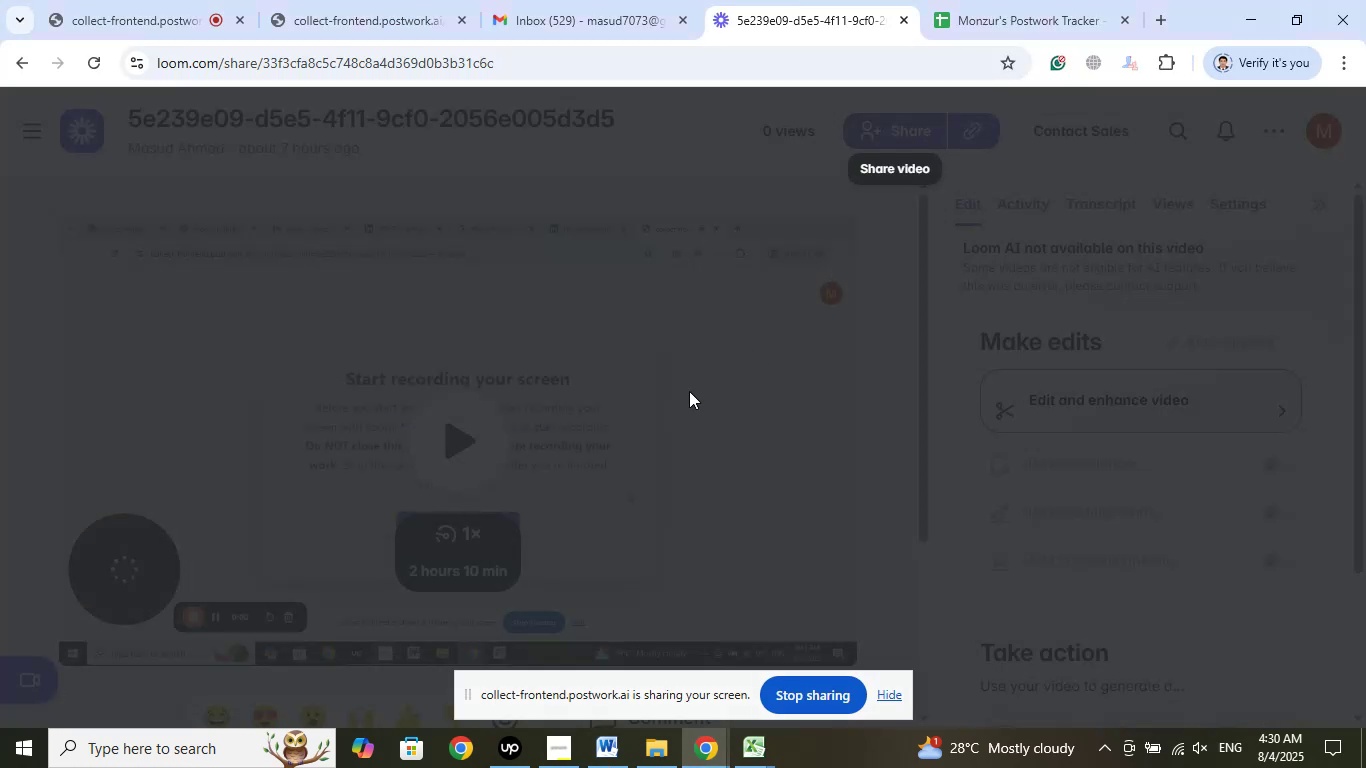 
right_click([574, 340])
 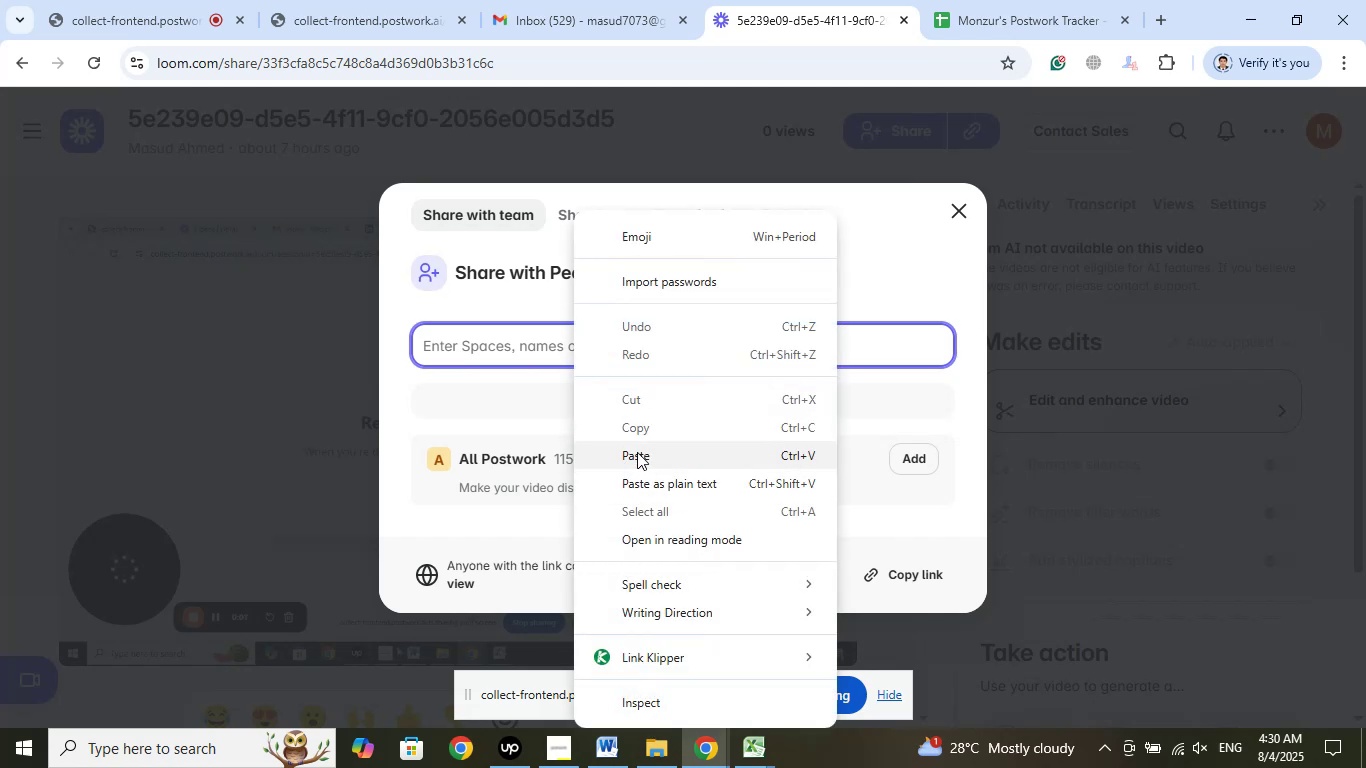 
left_click([637, 452])
 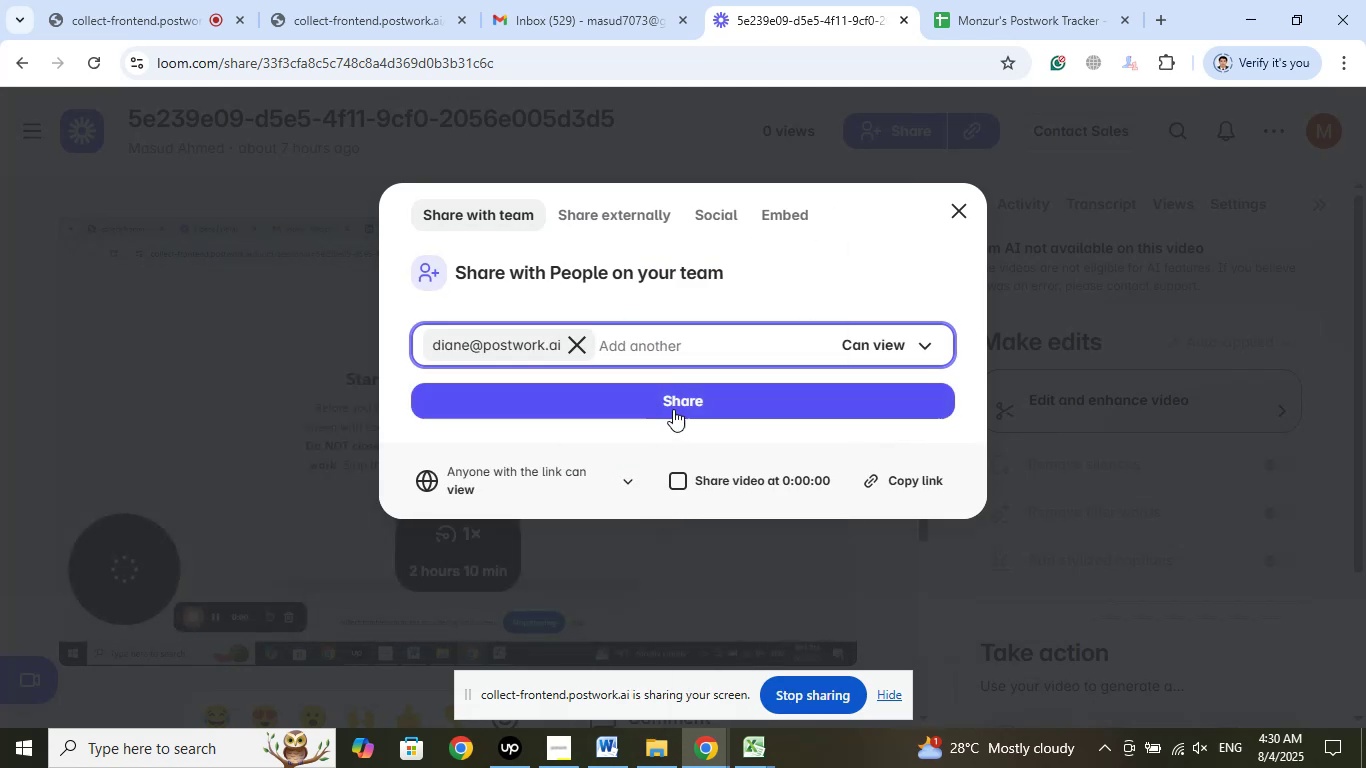 
left_click([681, 403])
 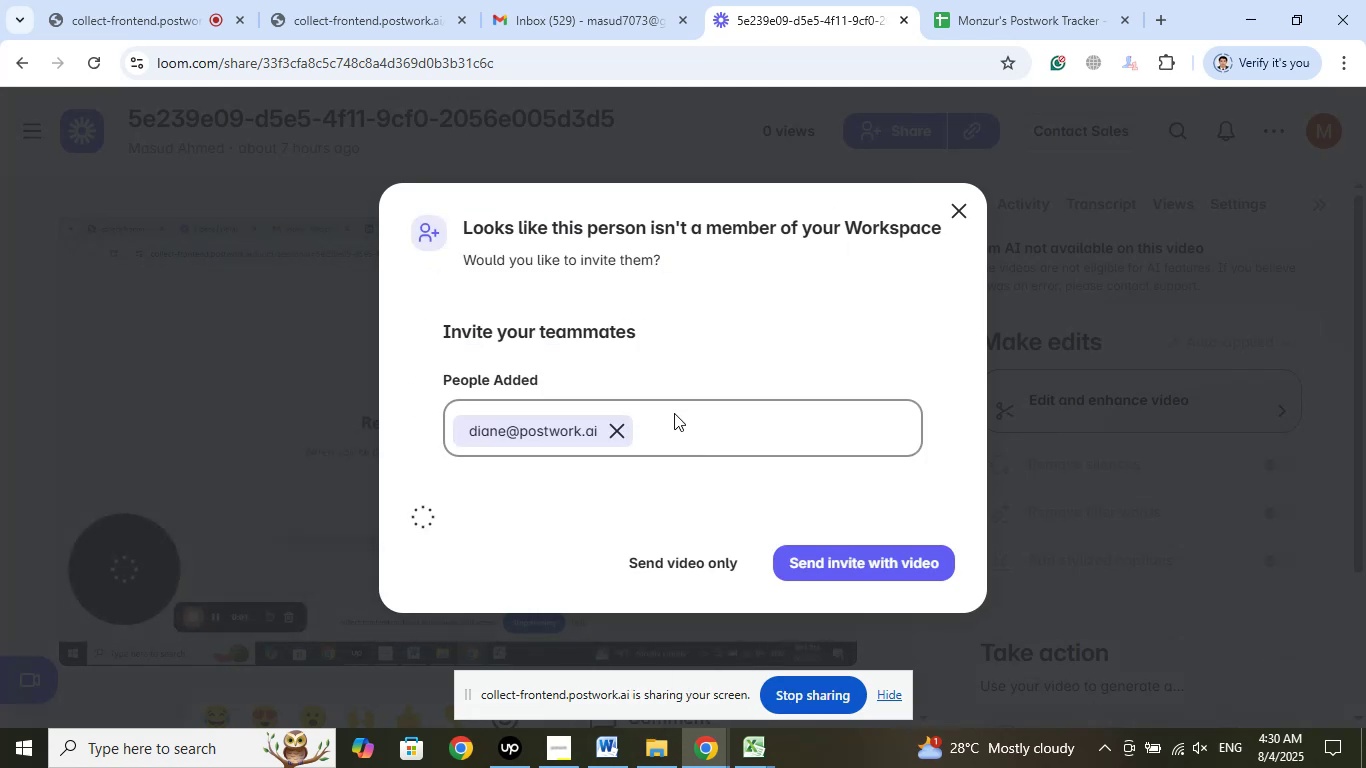 
scroll: coordinate [637, 535], scroll_direction: down, amount: 9.0
 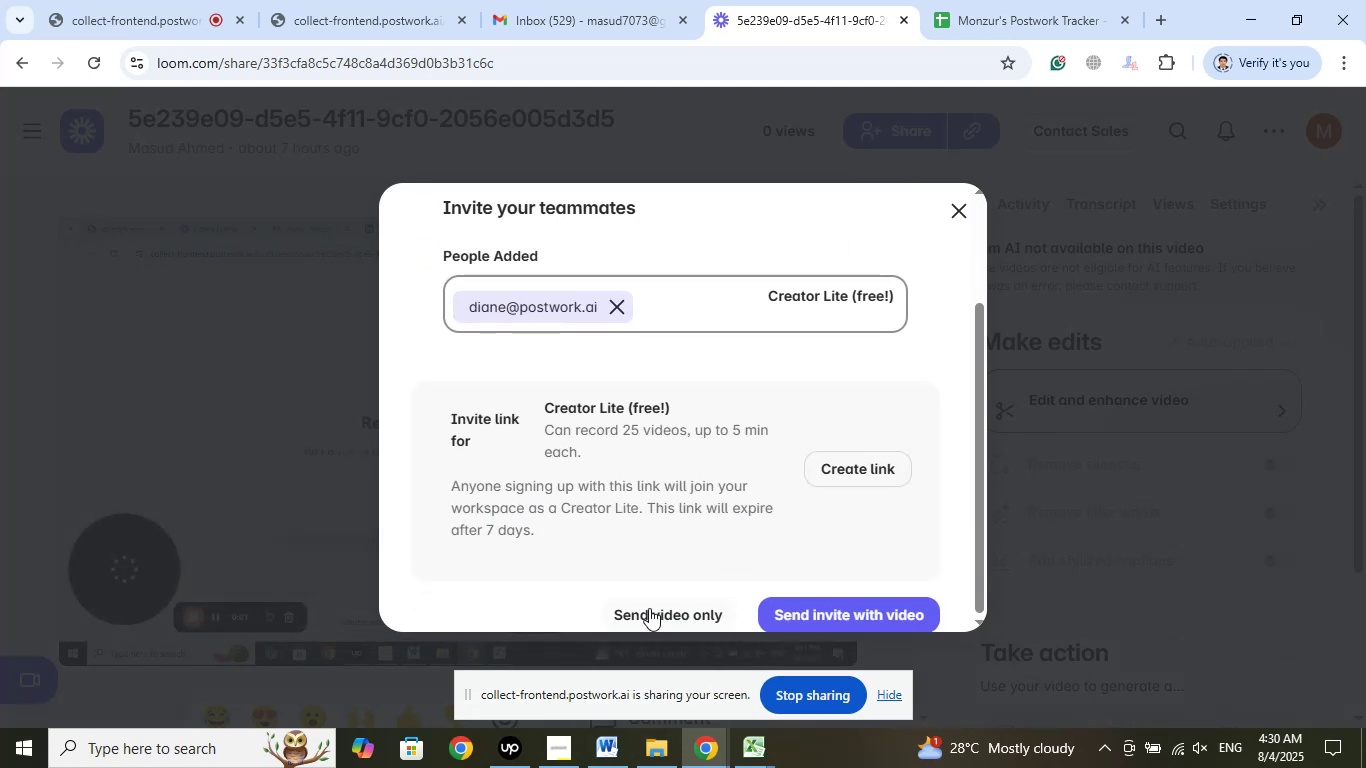 
left_click([649, 608])
 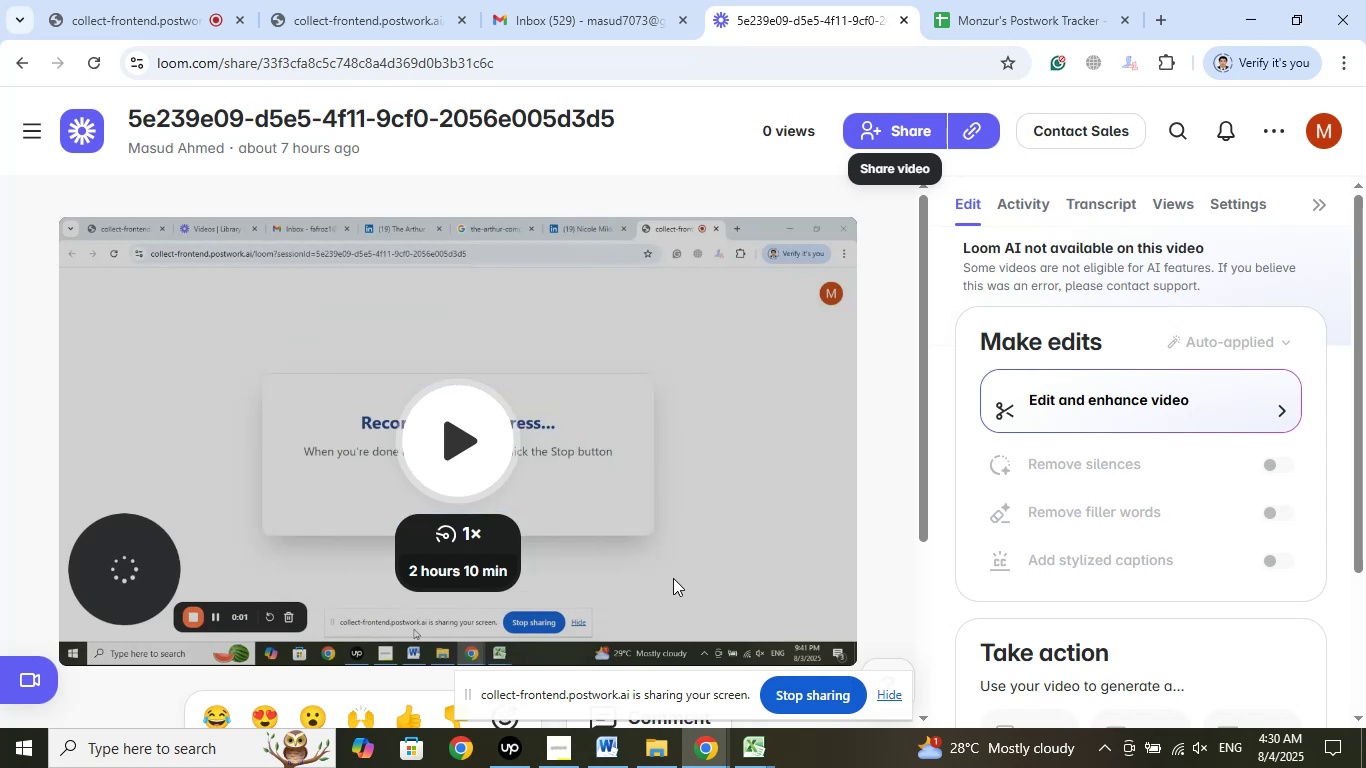 
wait(6.37)
 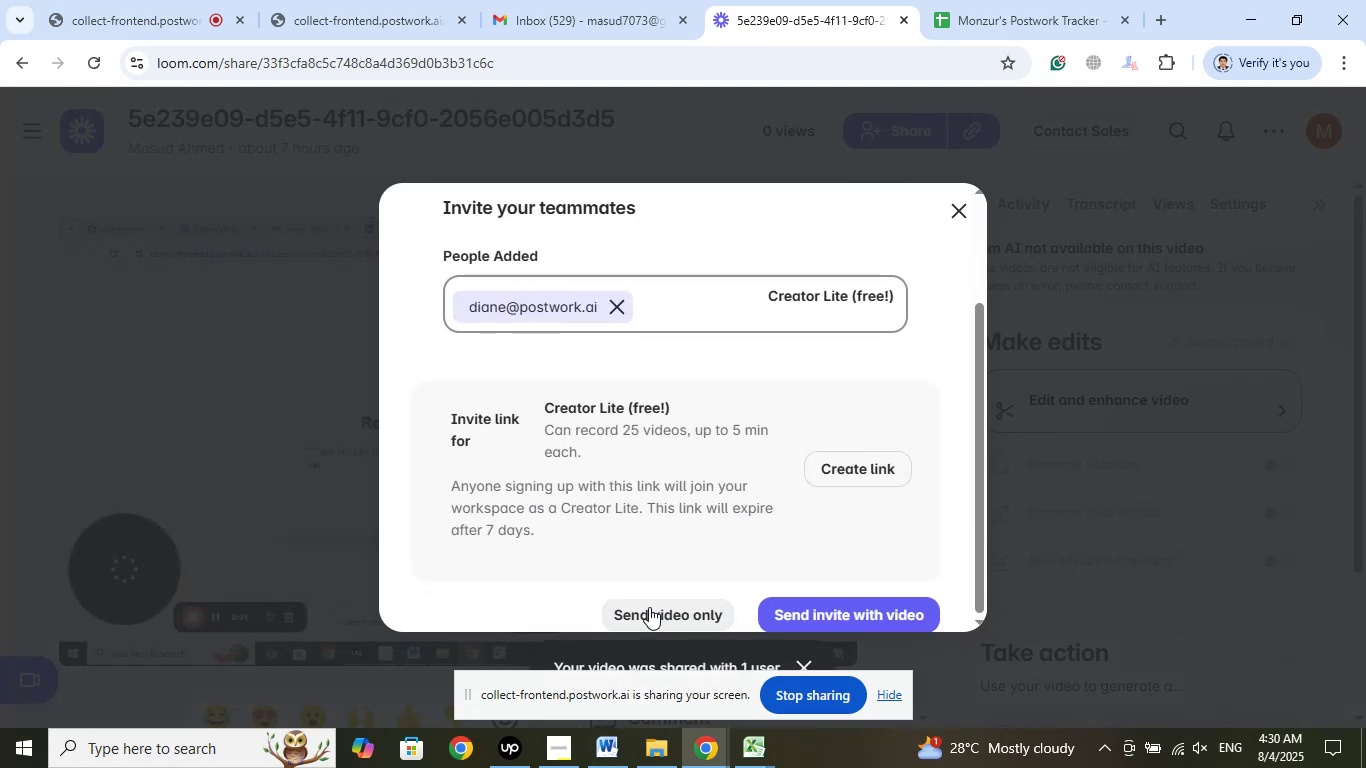 
left_click([919, 126])
 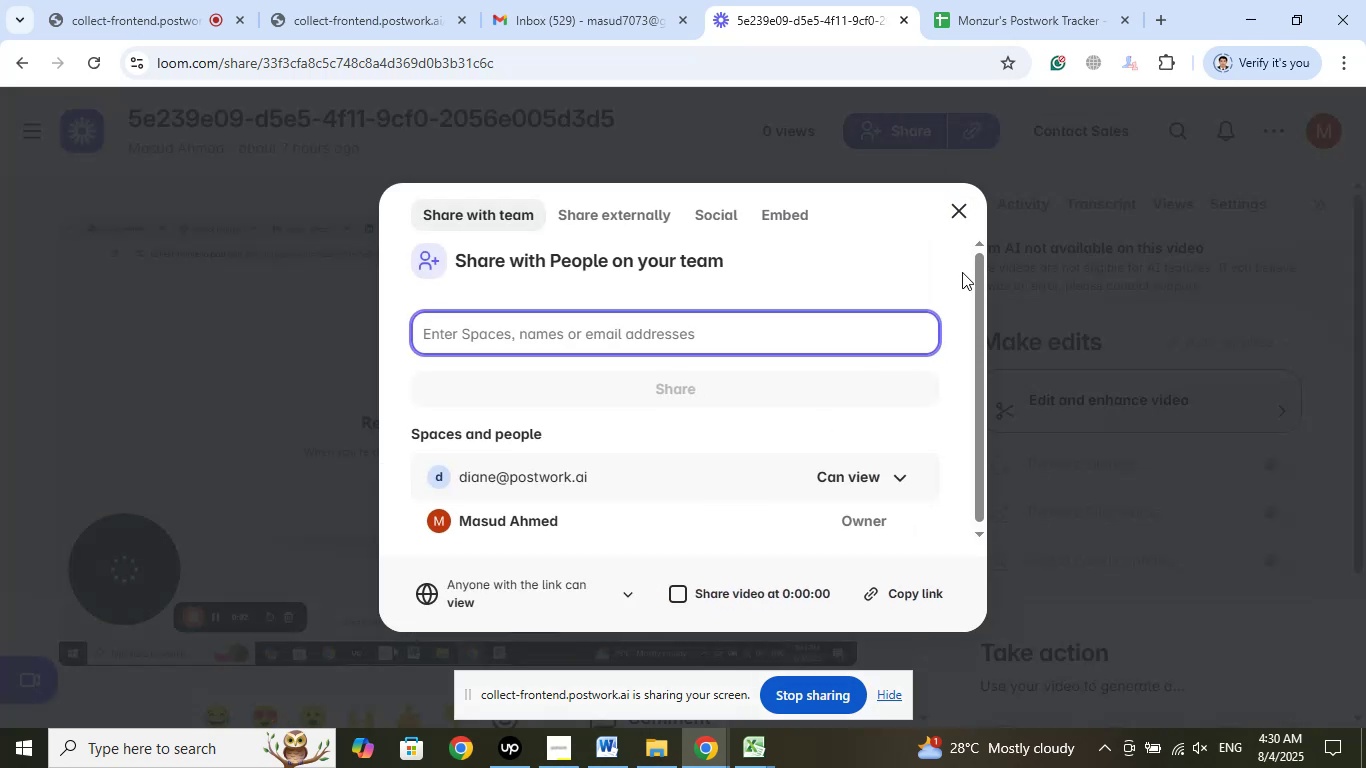 
left_click([964, 211])
 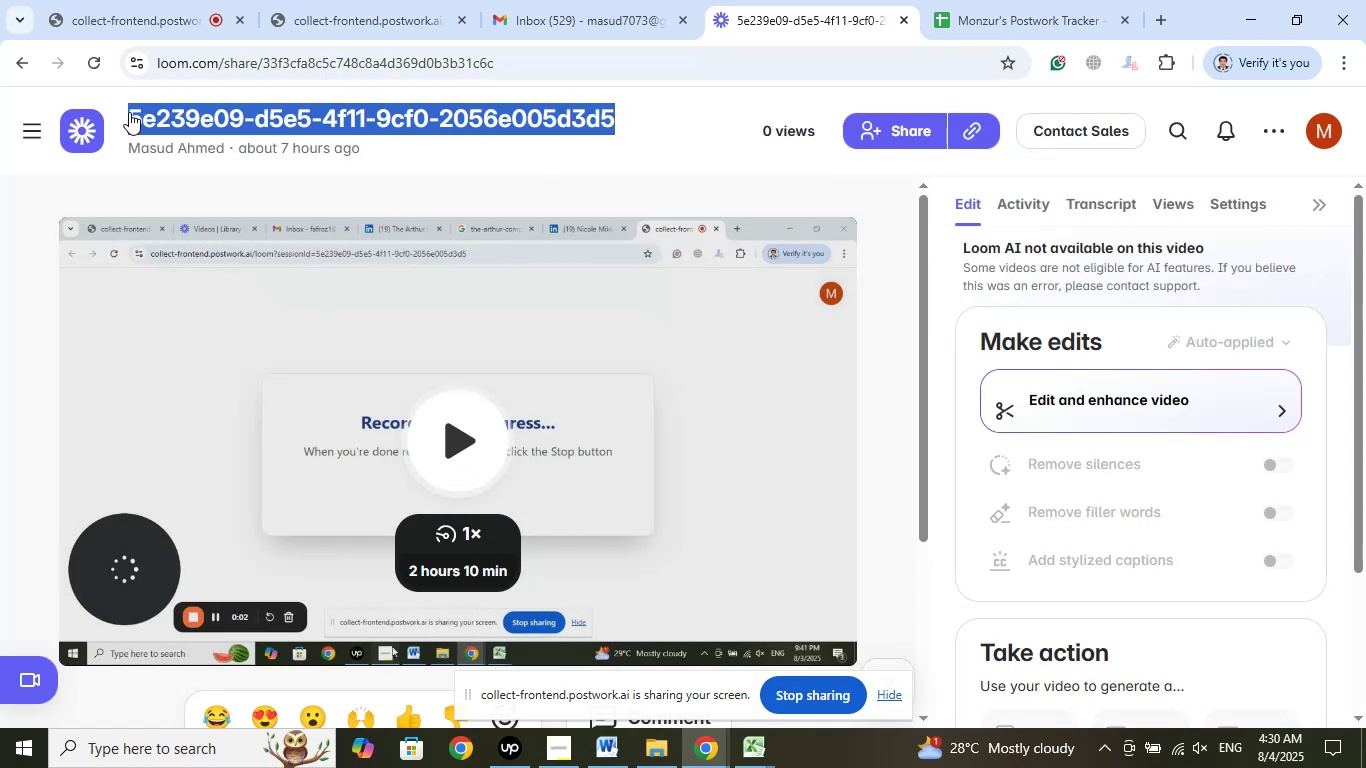 
right_click([252, 120])
 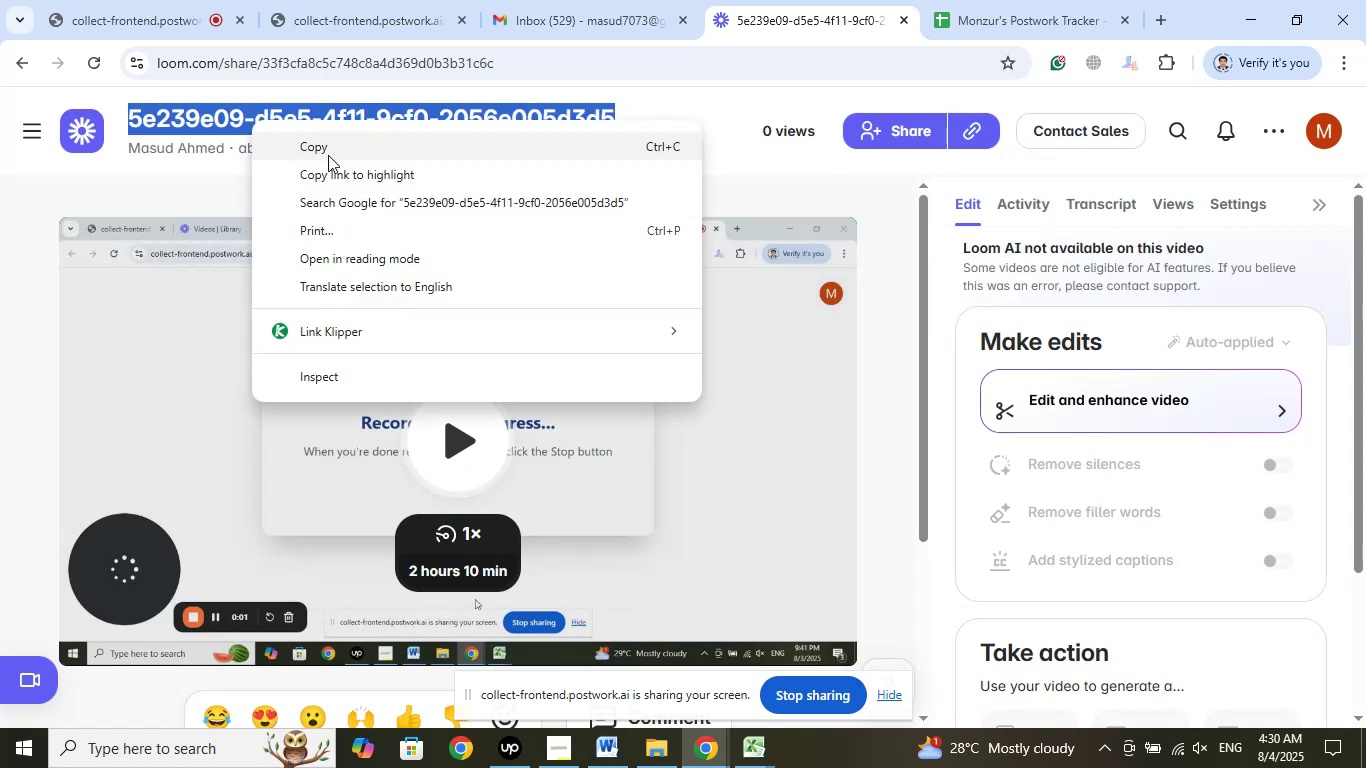 
left_click([328, 152])
 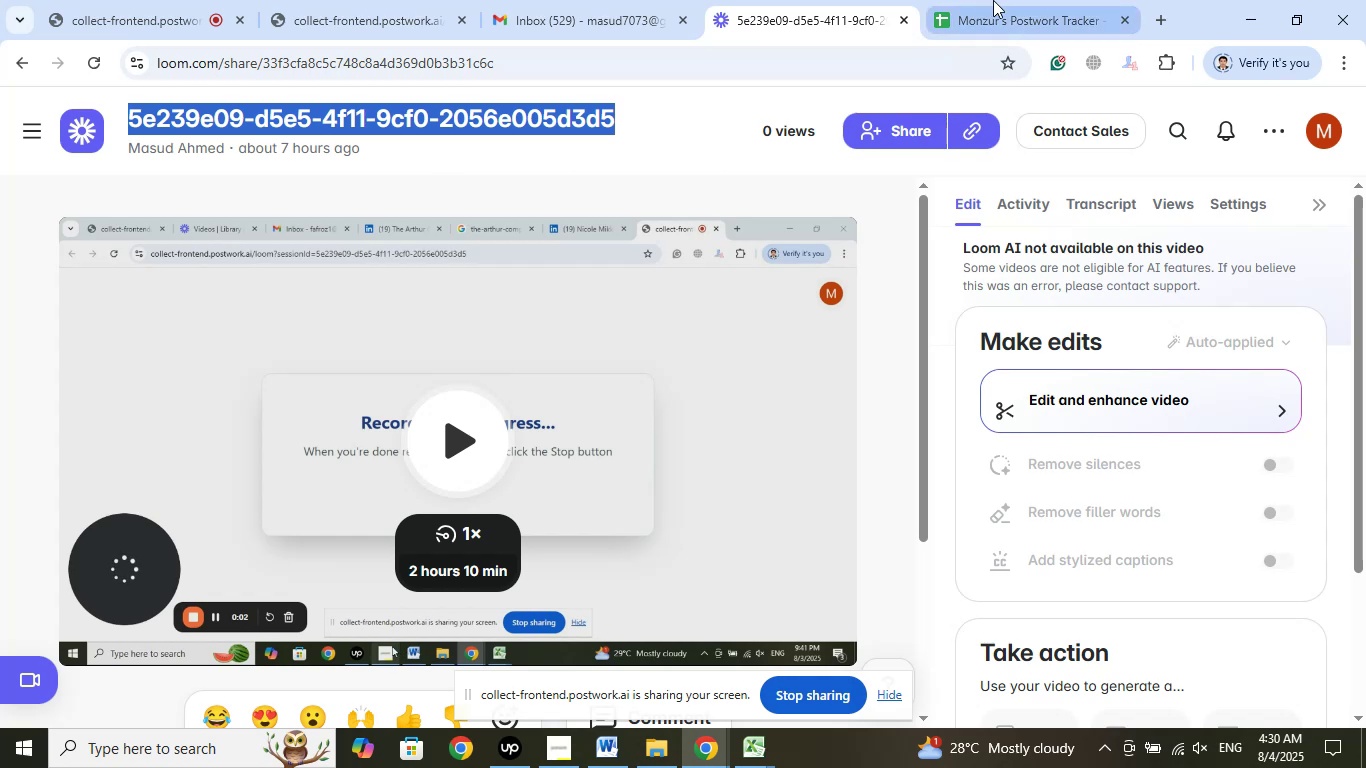 
left_click([993, 0])
 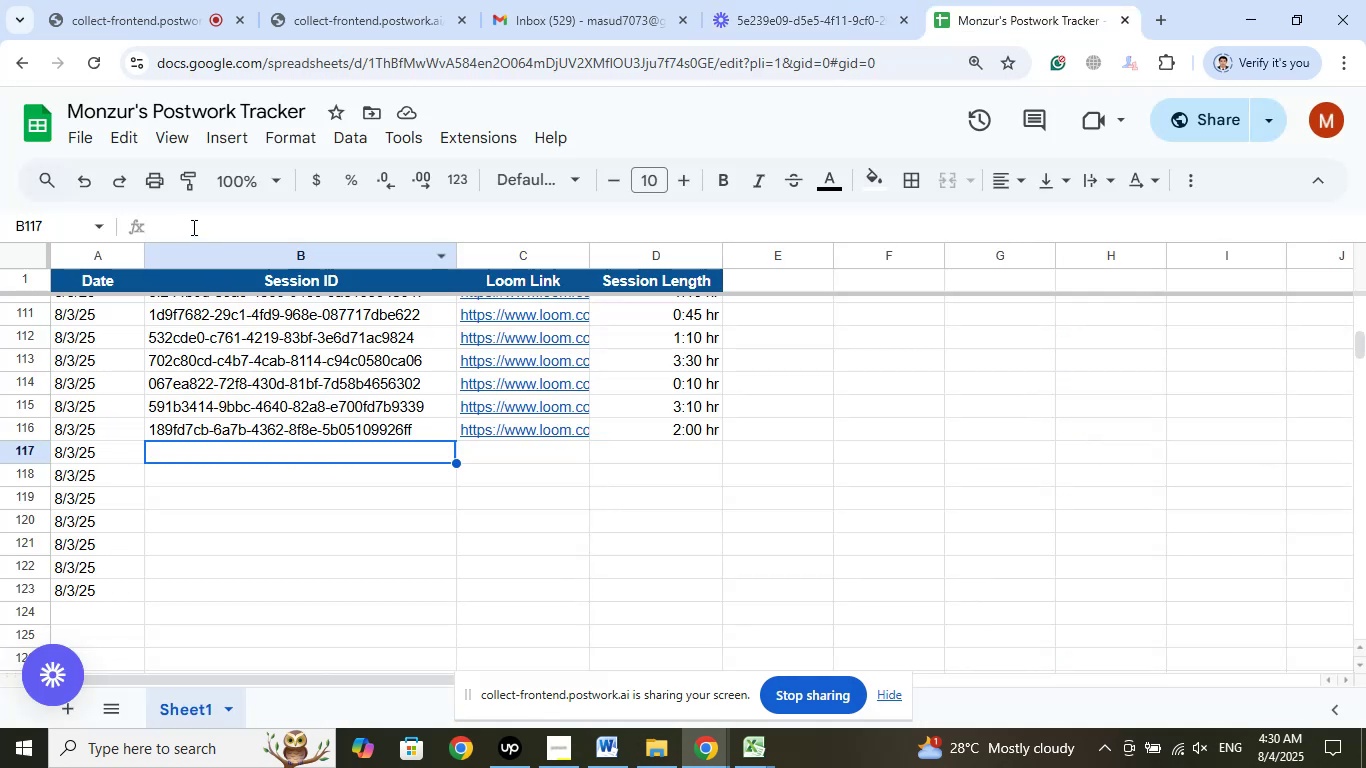 
left_click([189, 222])
 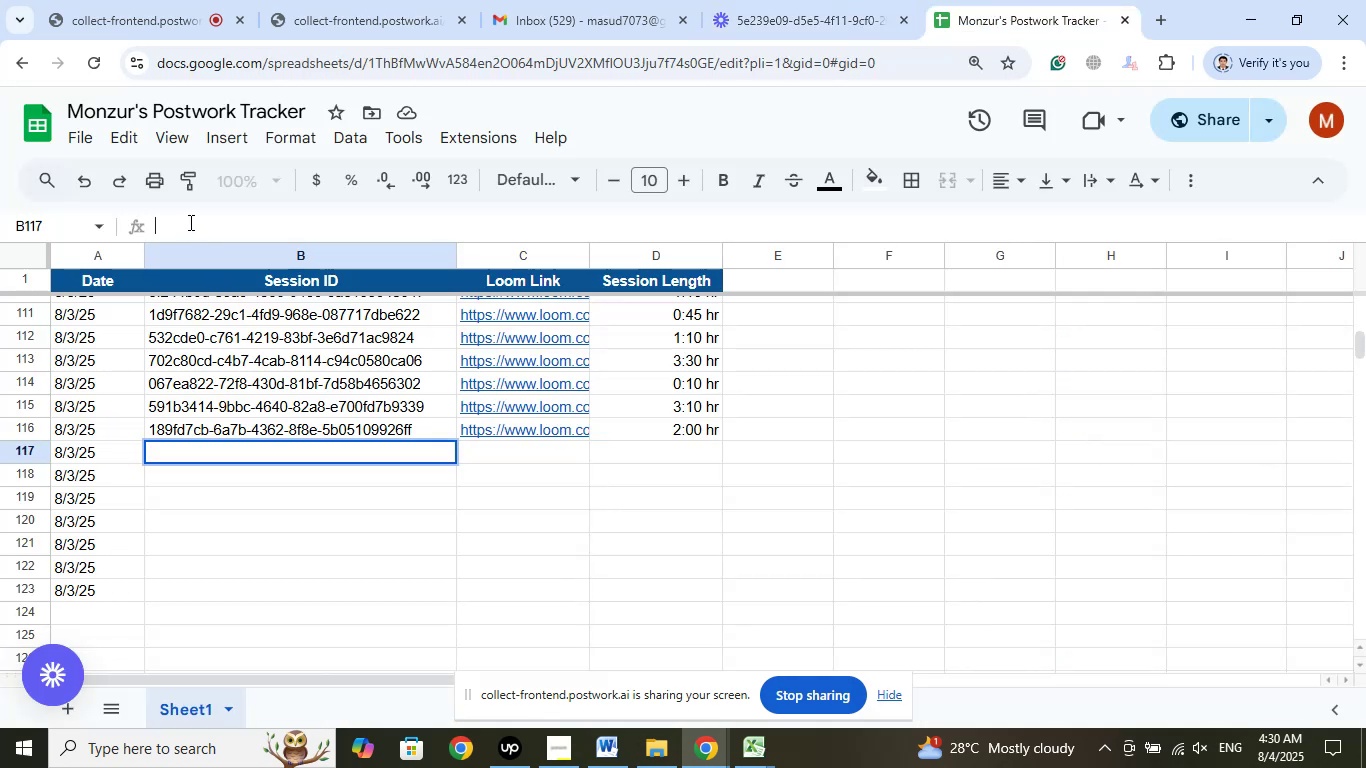 
right_click([189, 222])
 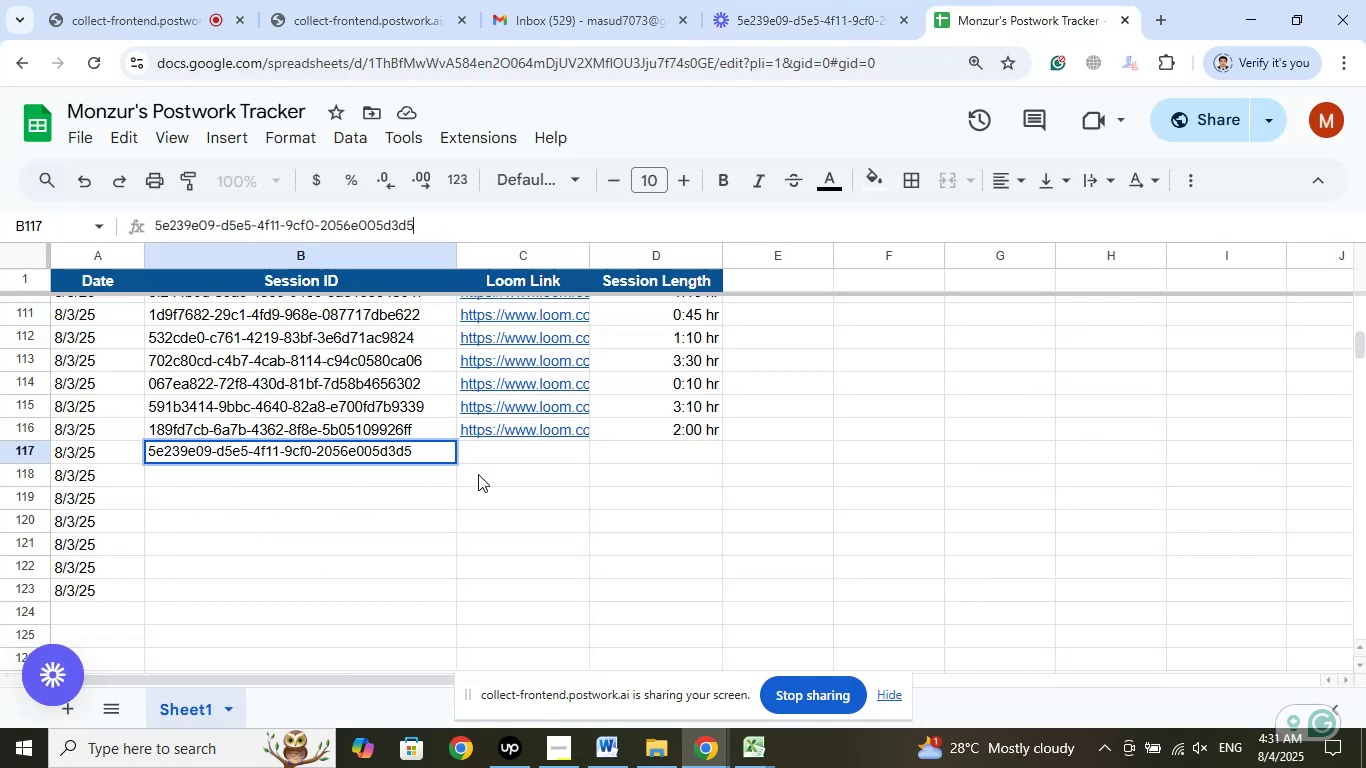 
left_click([519, 457])
 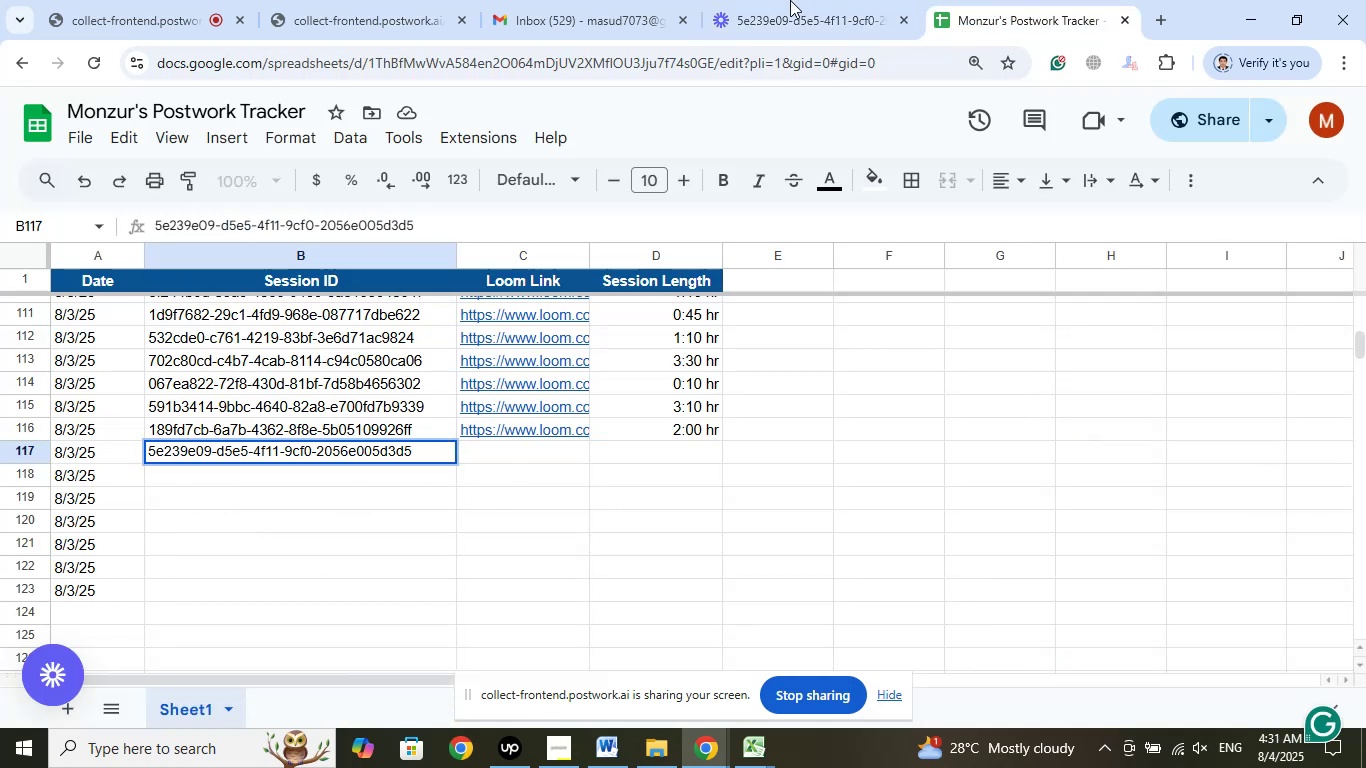 
left_click([790, 0])
 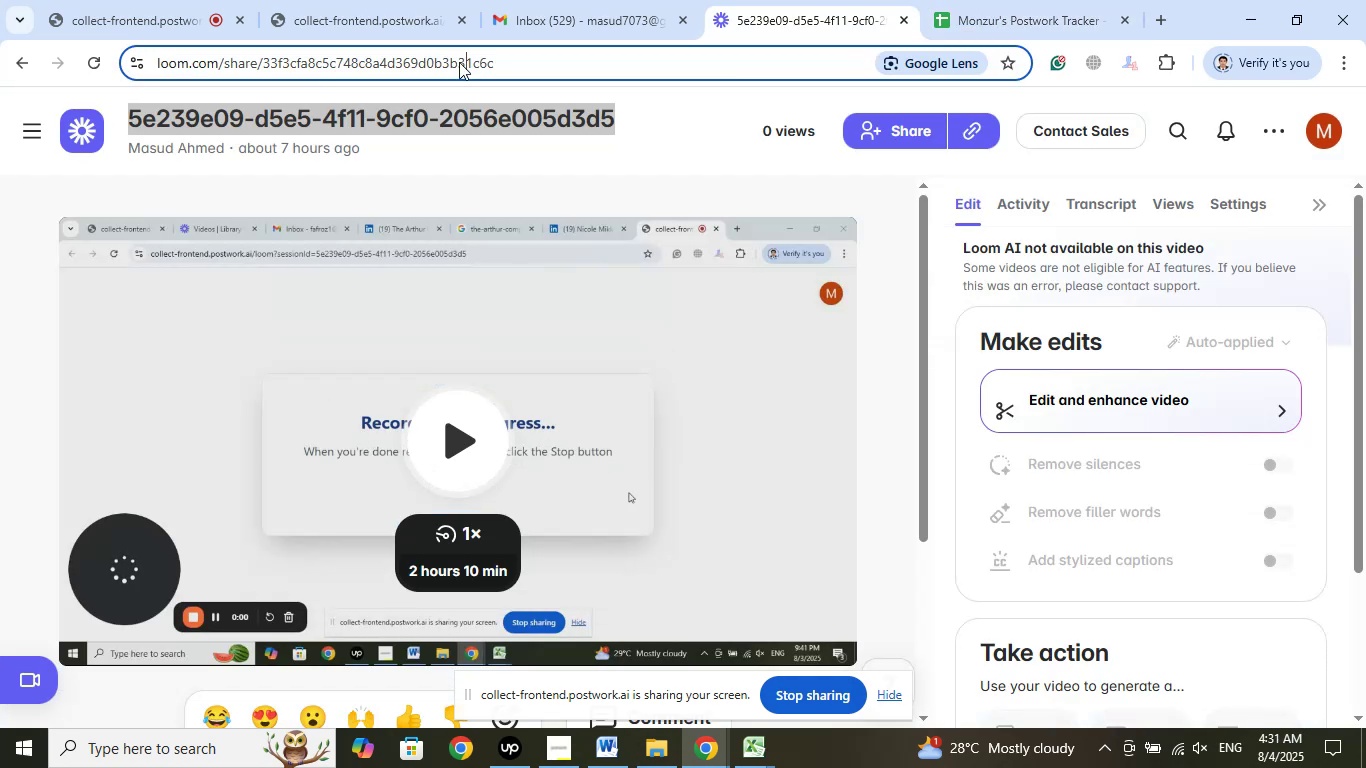 
right_click([456, 59])
 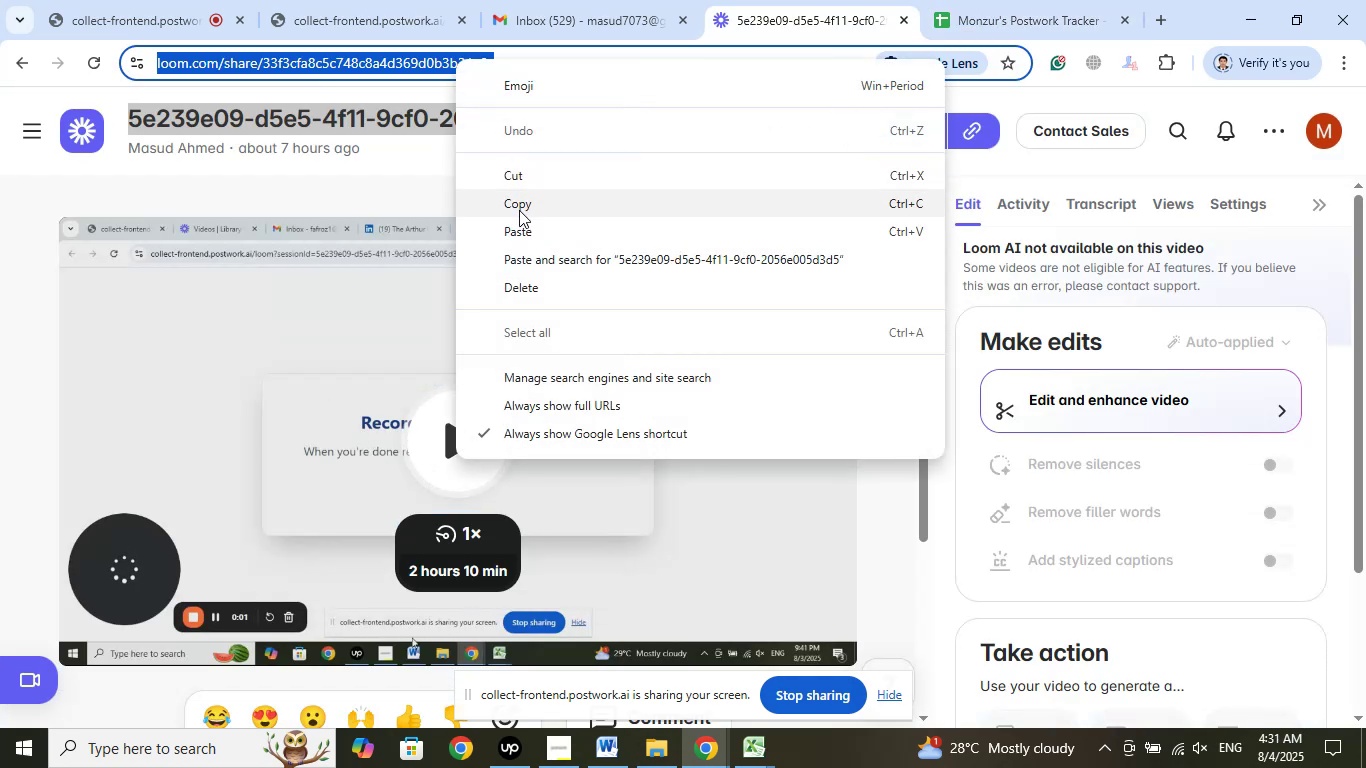 
left_click([519, 205])
 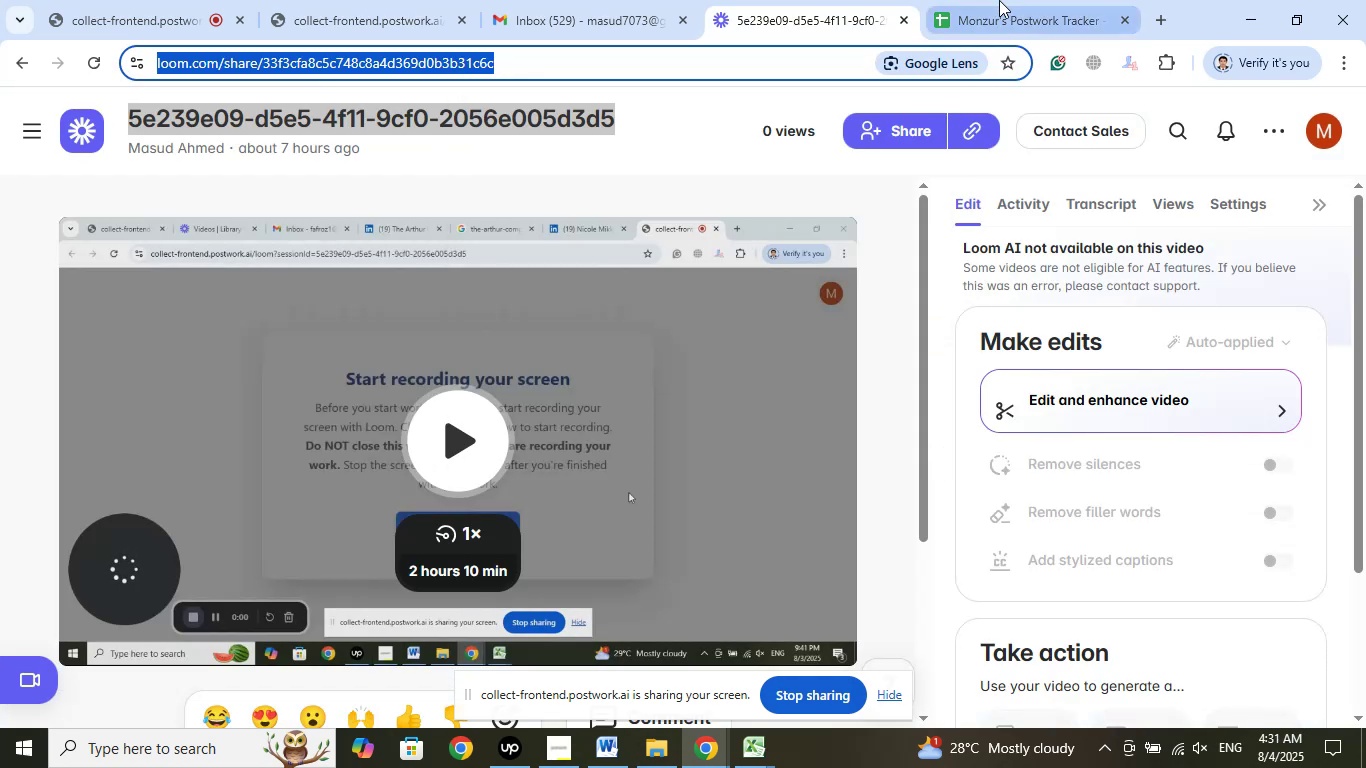 
left_click([999, 0])
 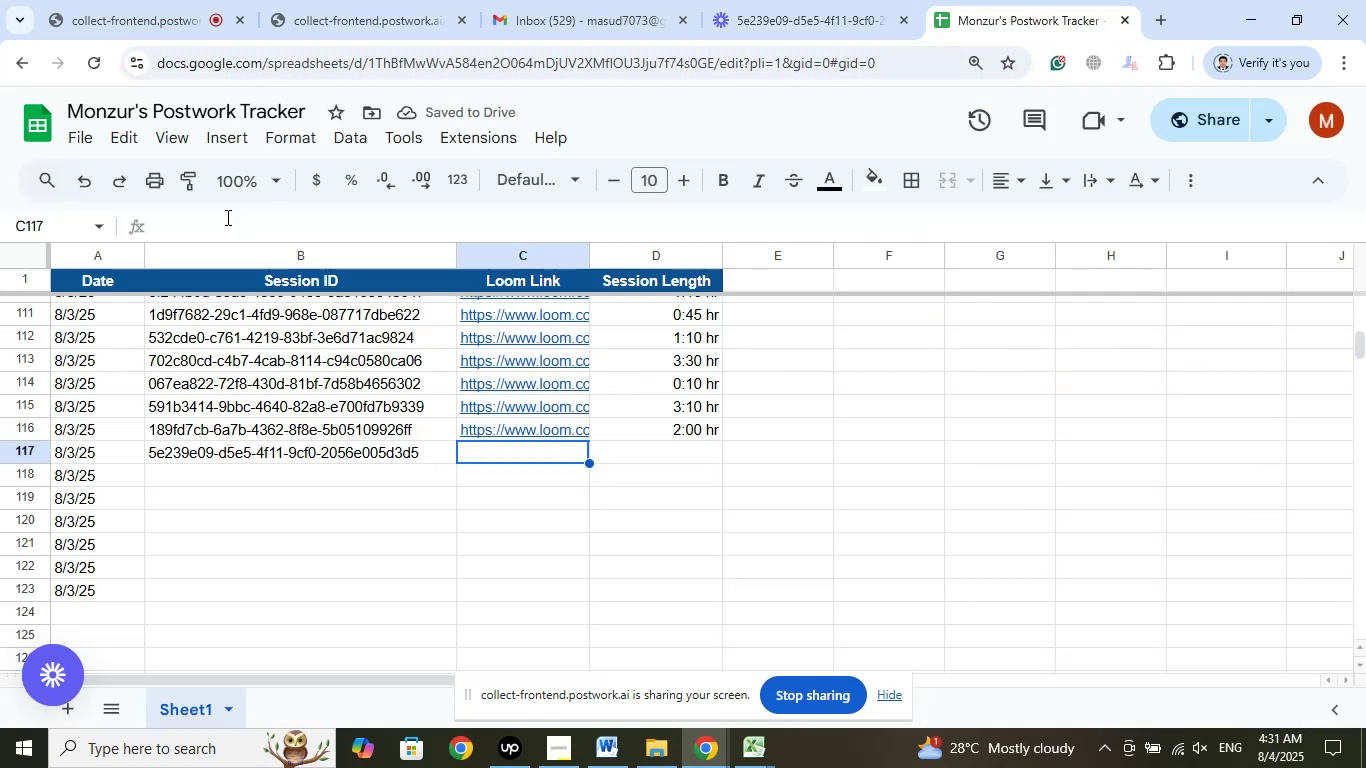 
right_click([221, 223])
 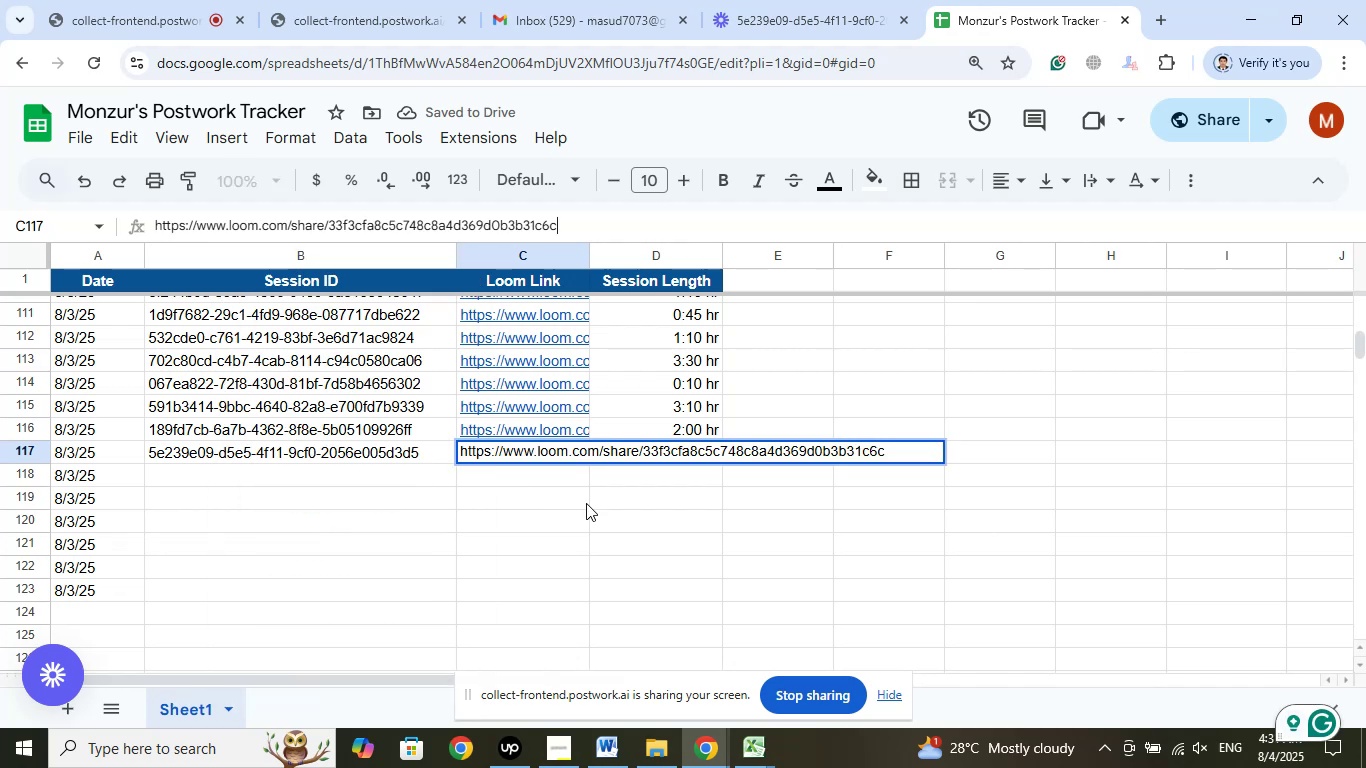 
left_click([673, 548])
 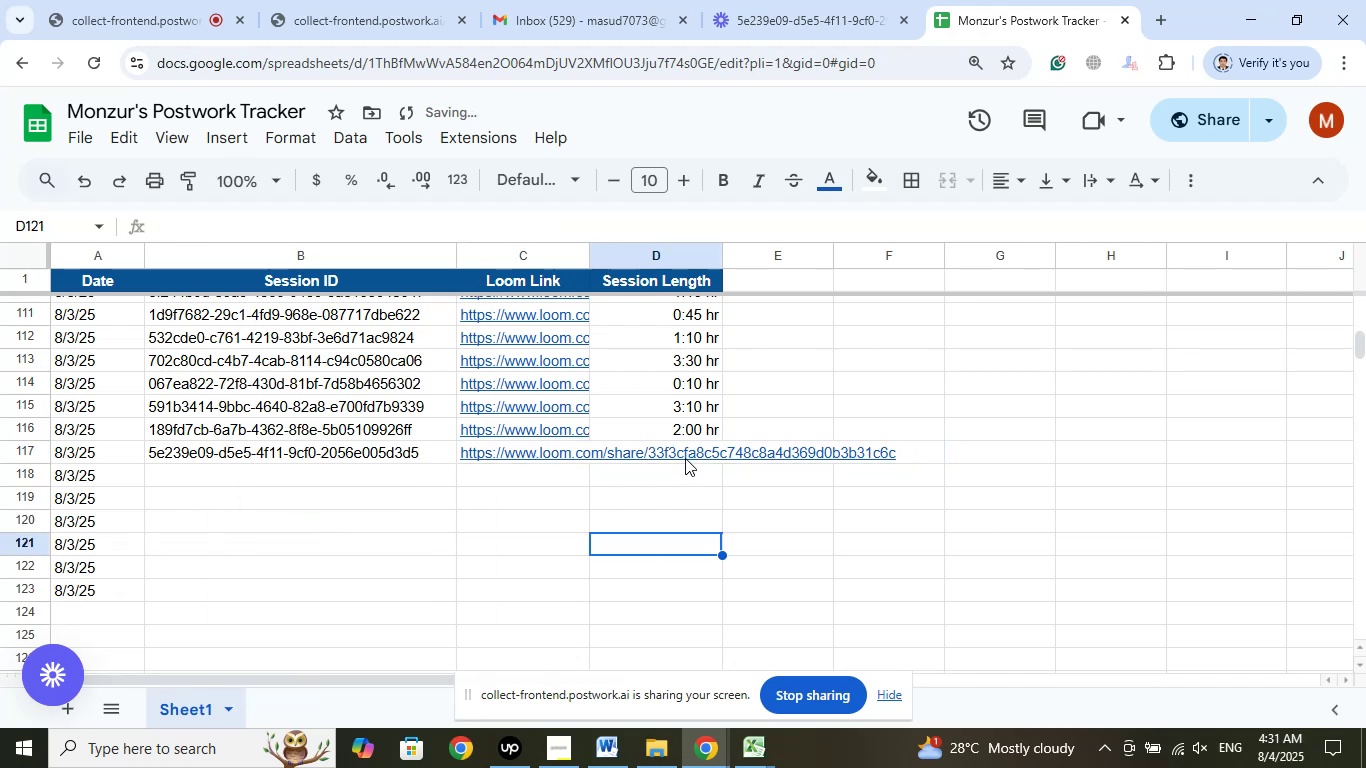 
left_click([687, 454])
 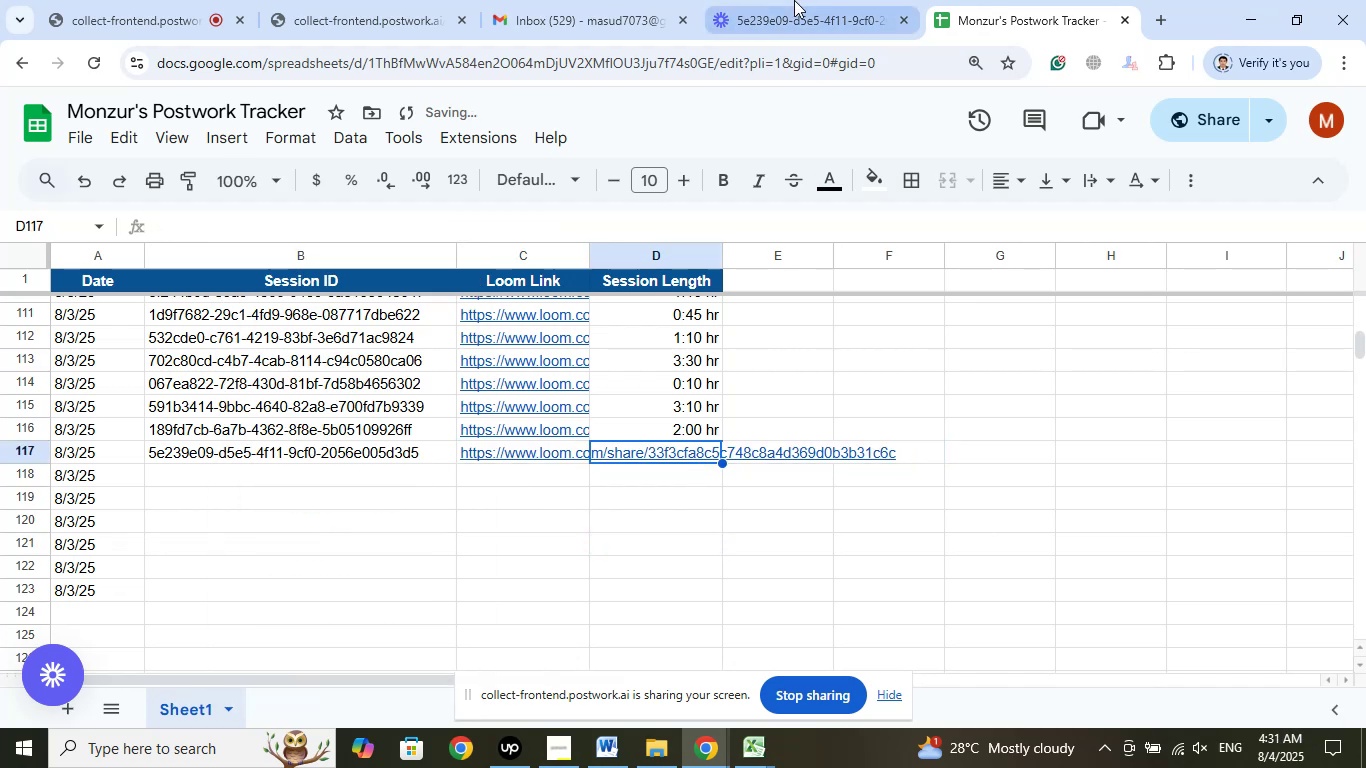 
left_click([794, 0])
 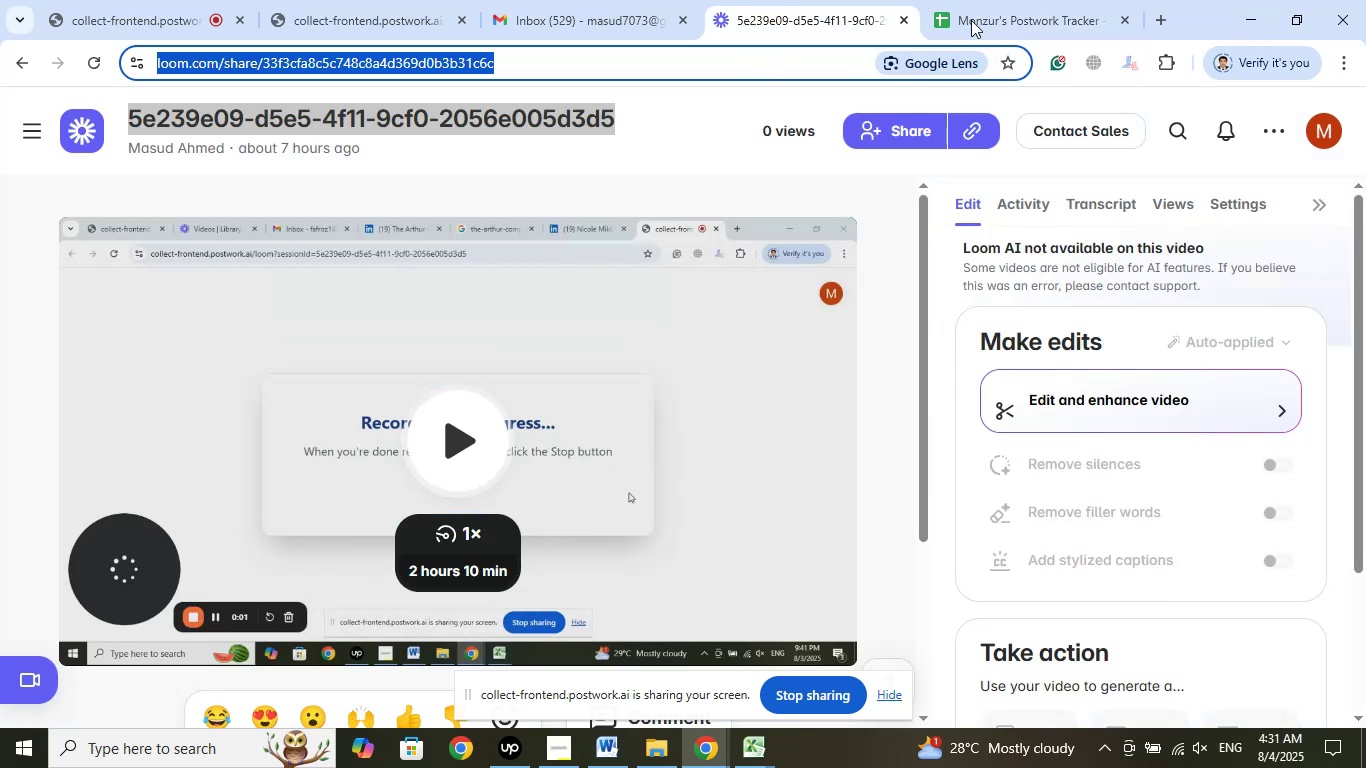 
left_click([1006, 0])
 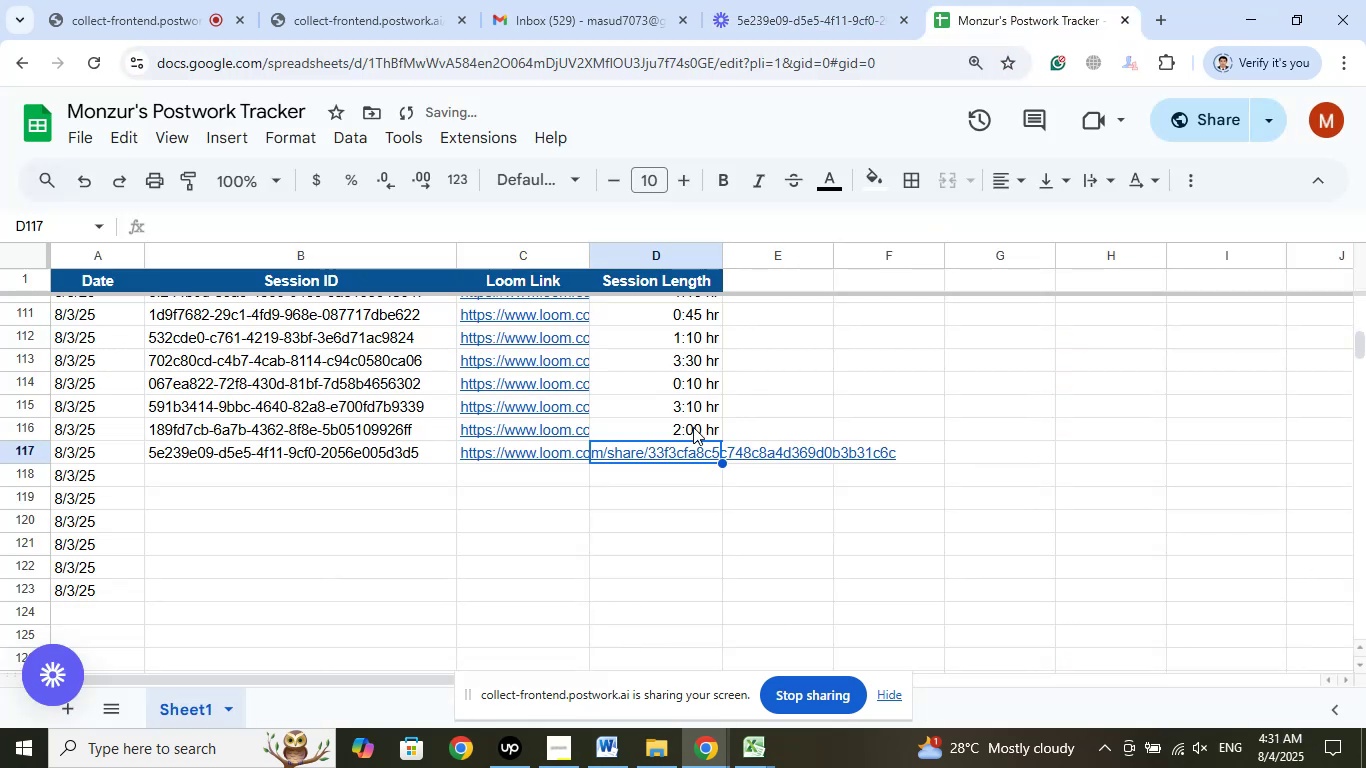 
right_click([693, 427])
 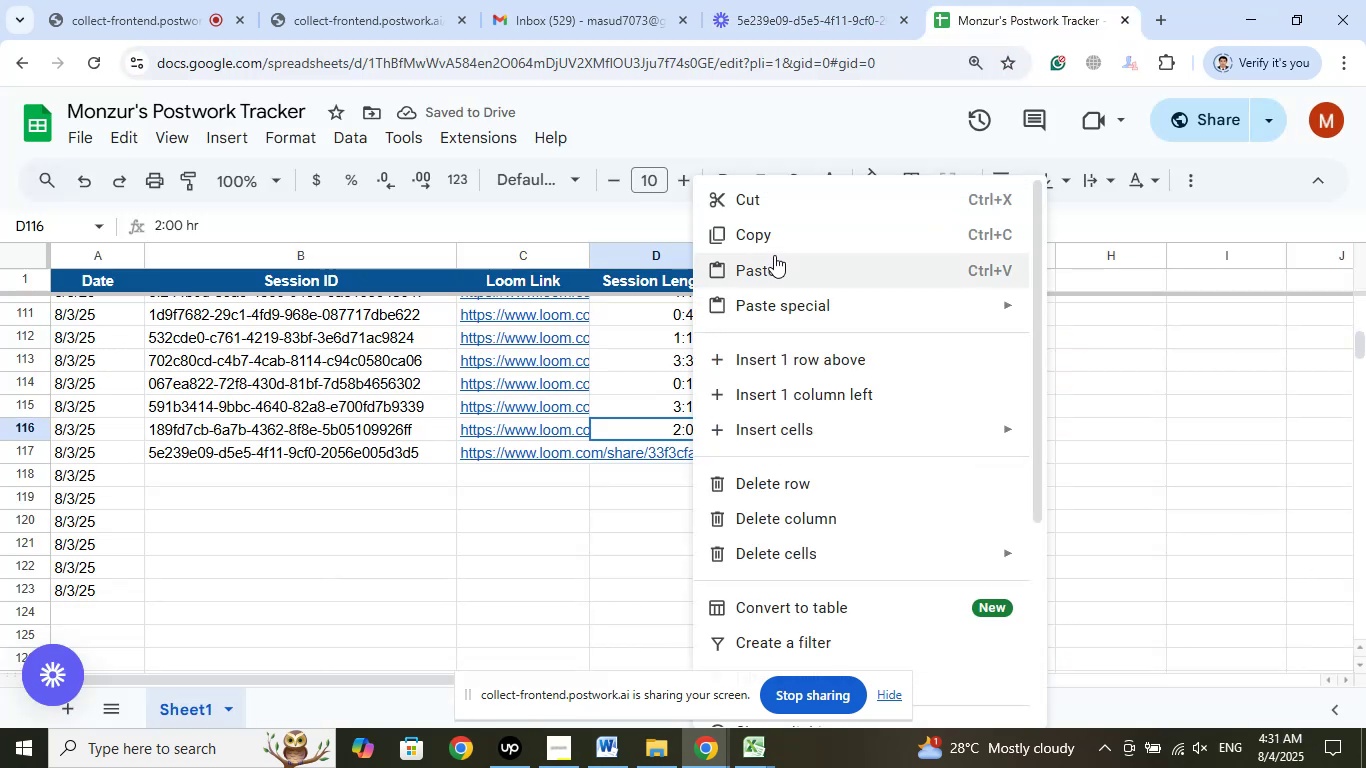 
left_click([768, 236])
 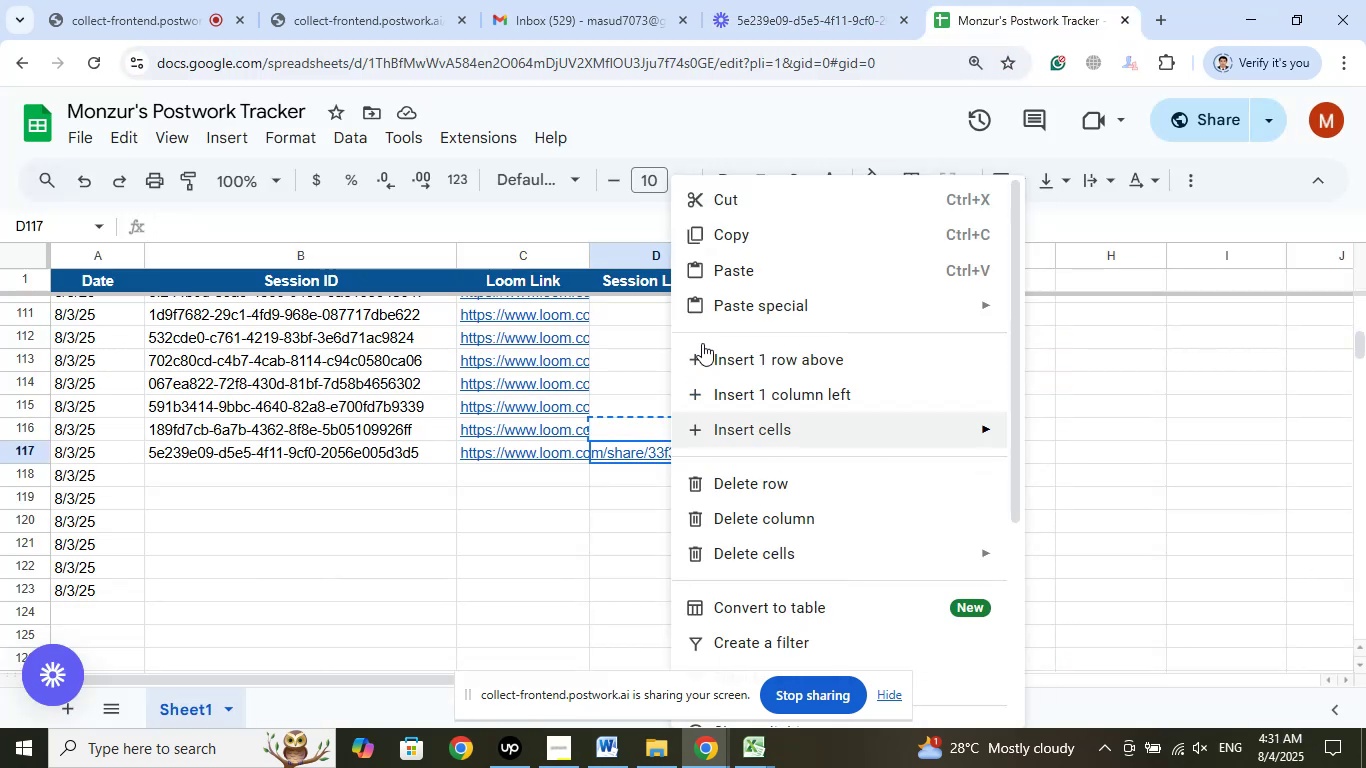 
left_click([731, 272])
 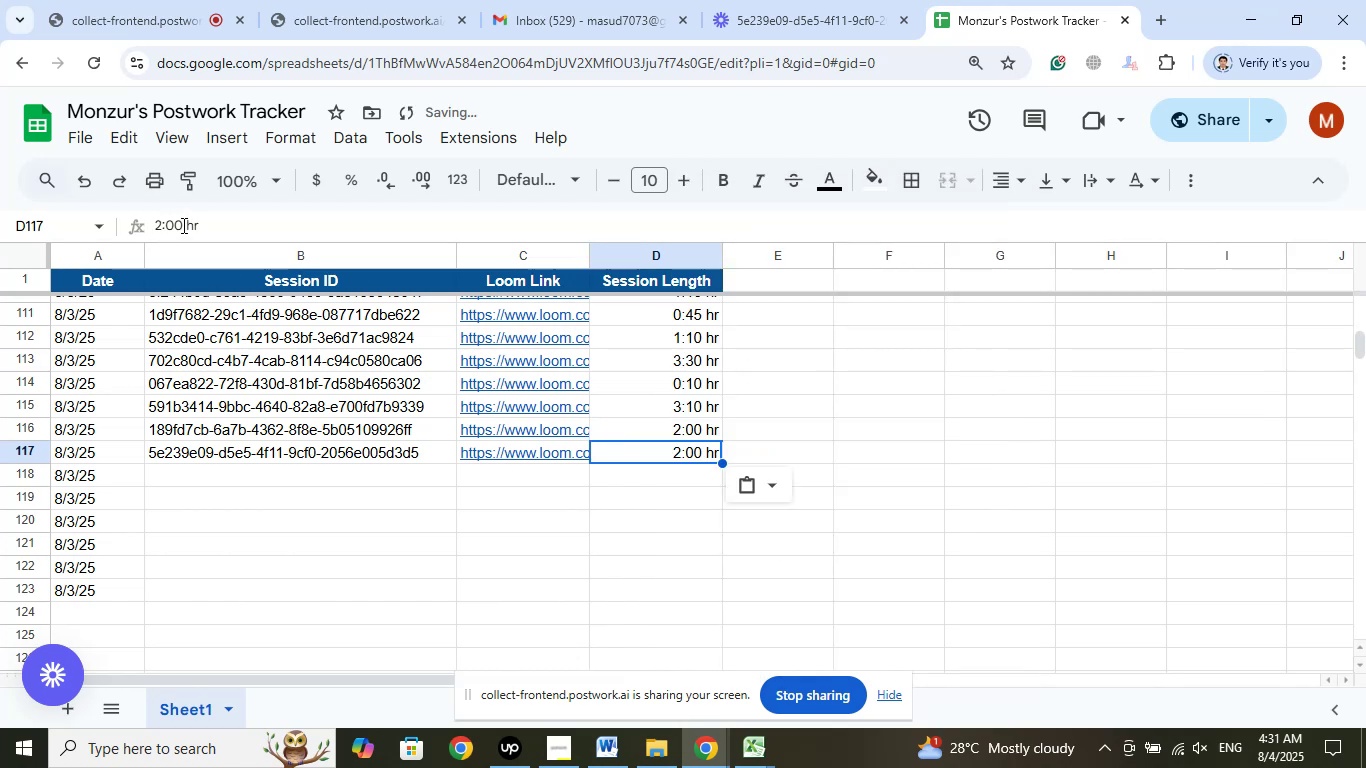 
left_click([179, 225])
 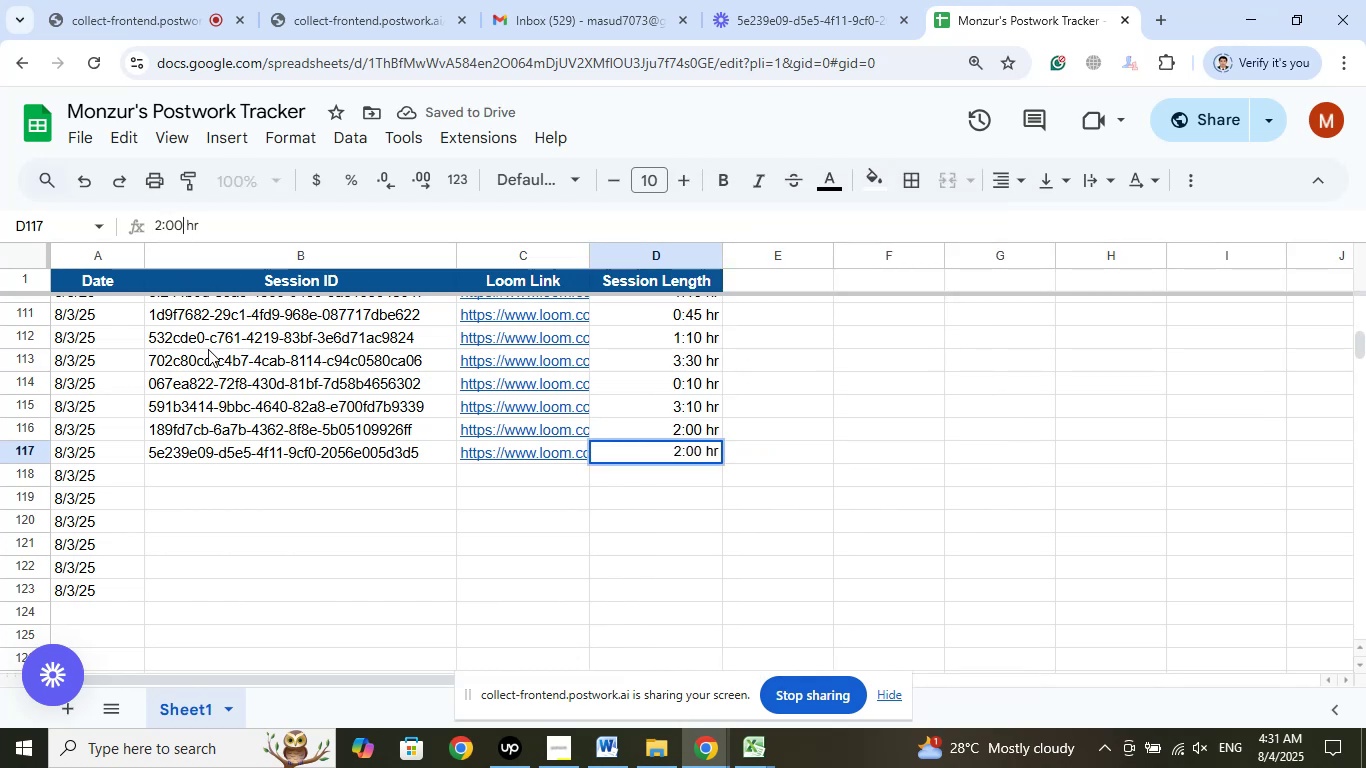 
key(ArrowLeft)
 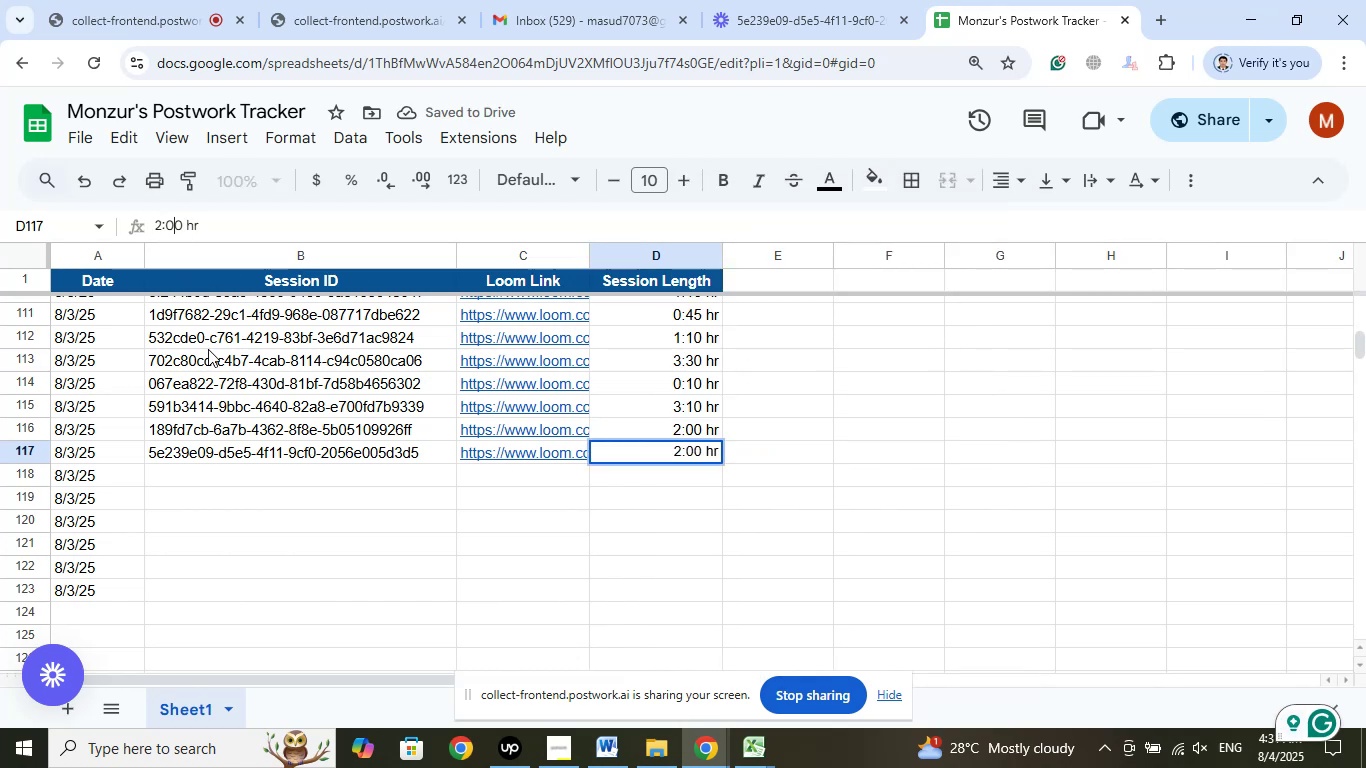 
key(Backspace)
 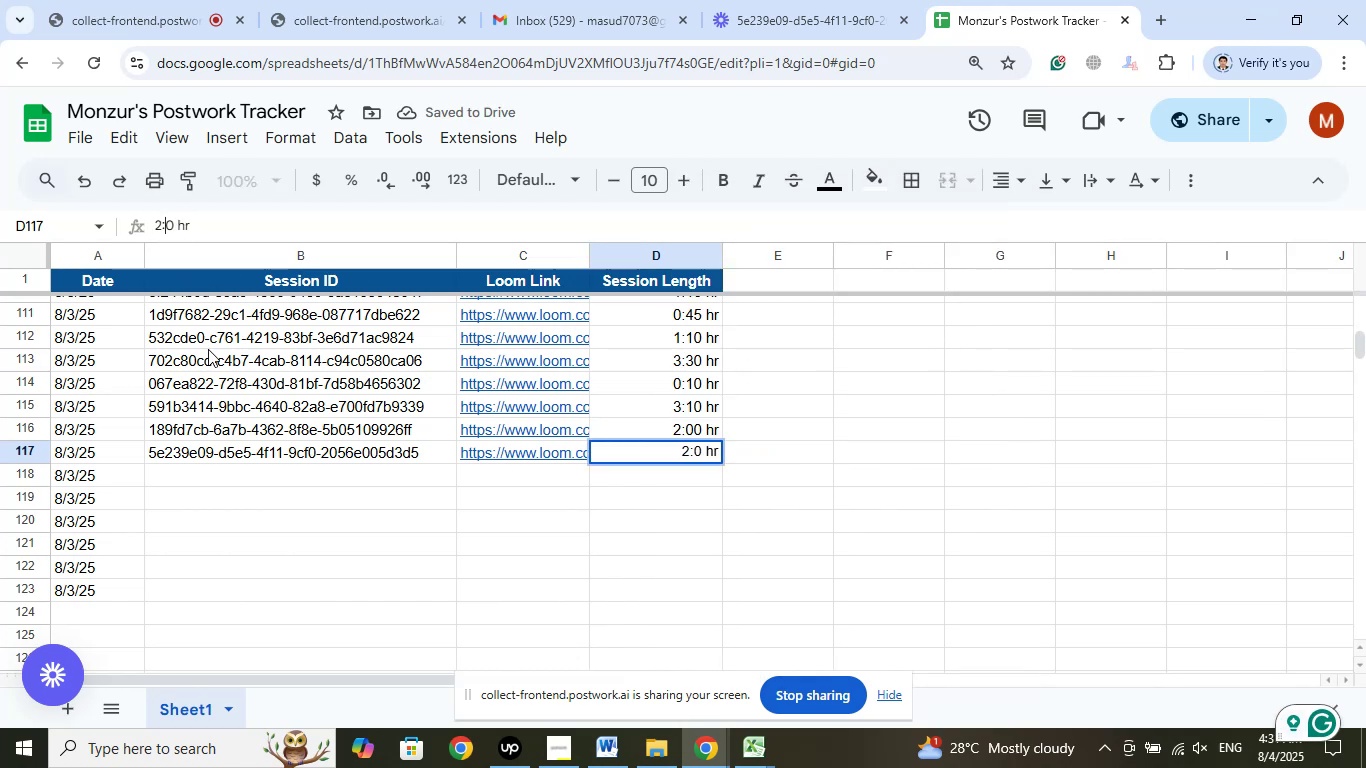 
key(Numpad1)
 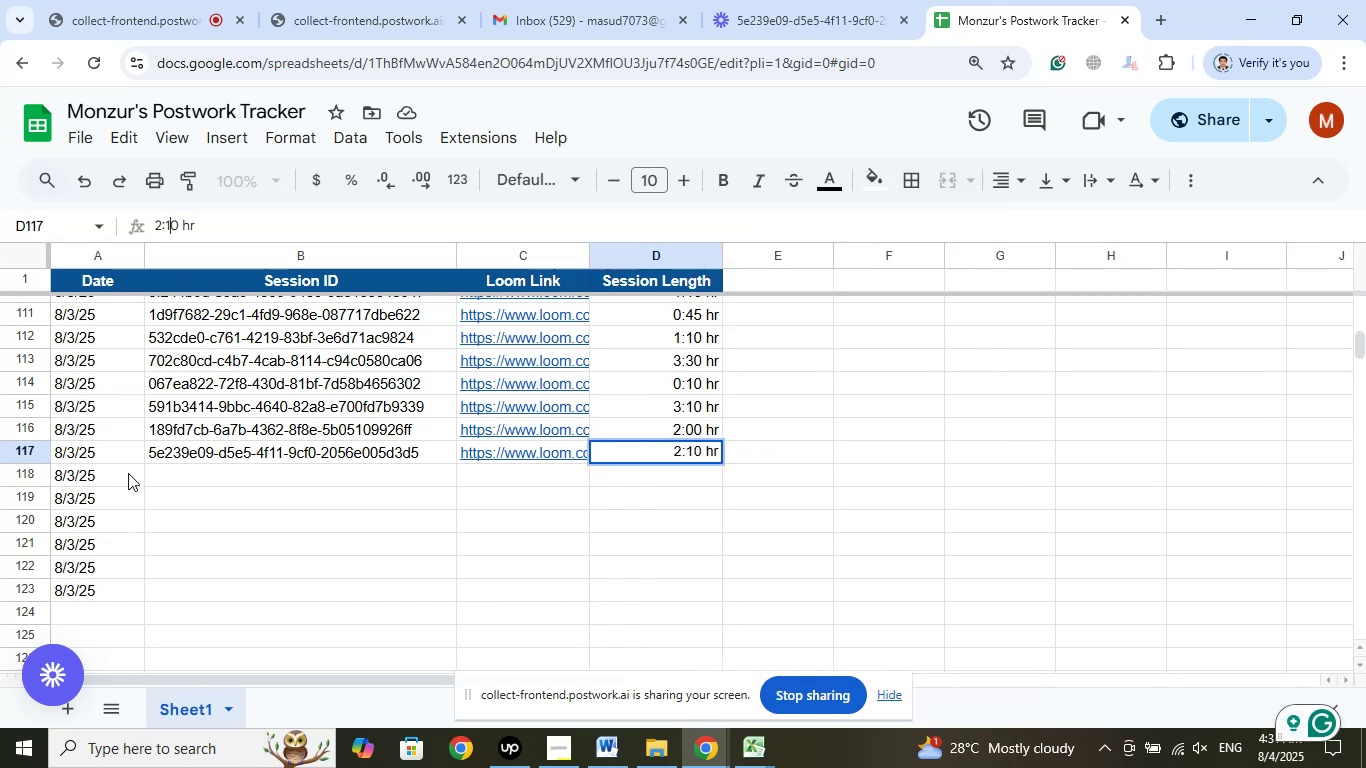 
left_click([188, 475])
 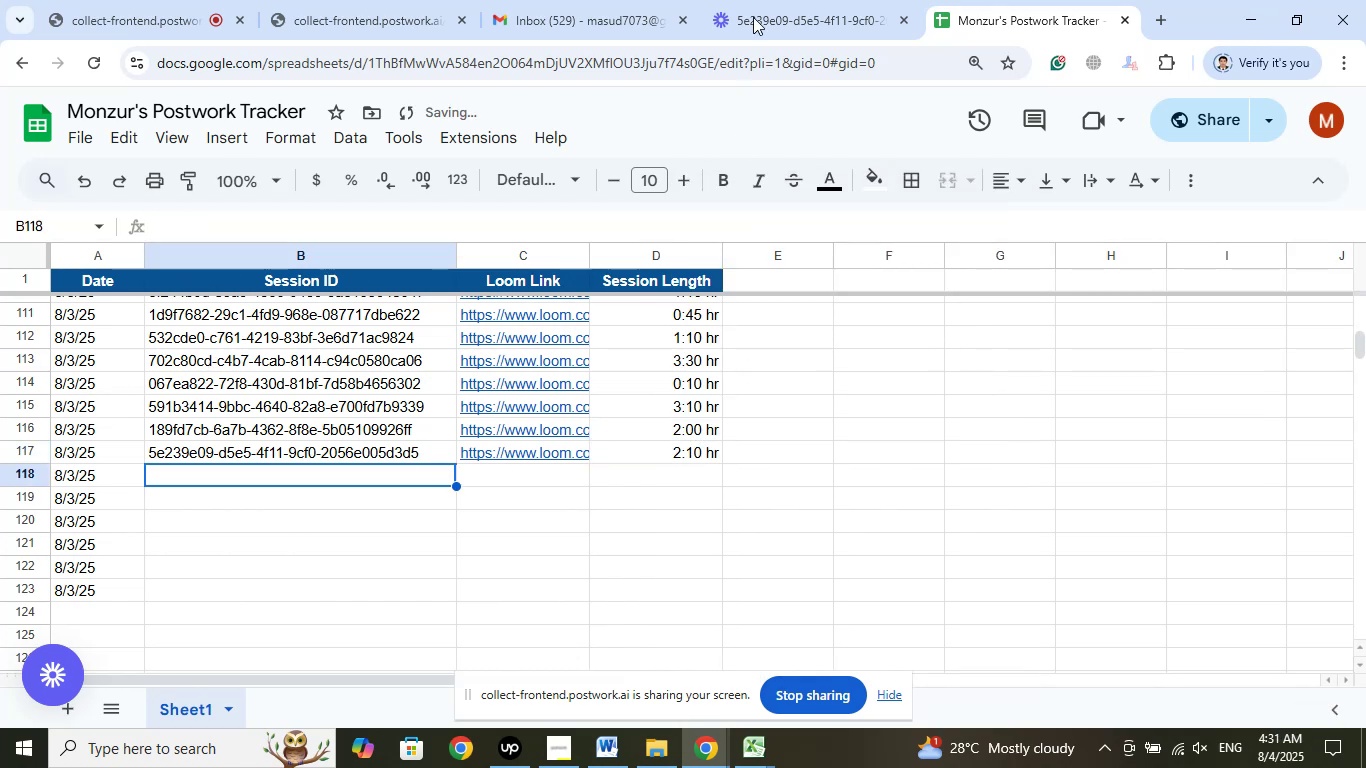 
left_click([786, 0])
 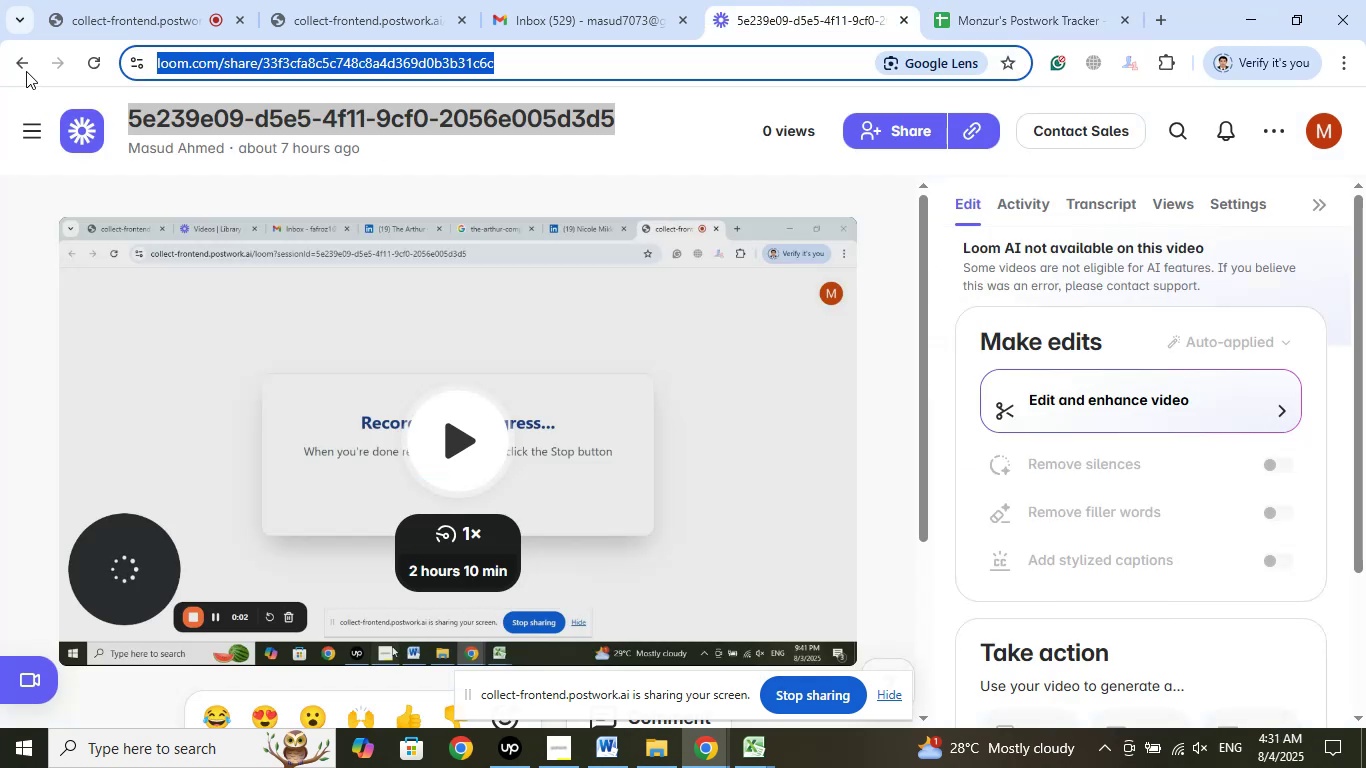 
left_click([26, 71])
 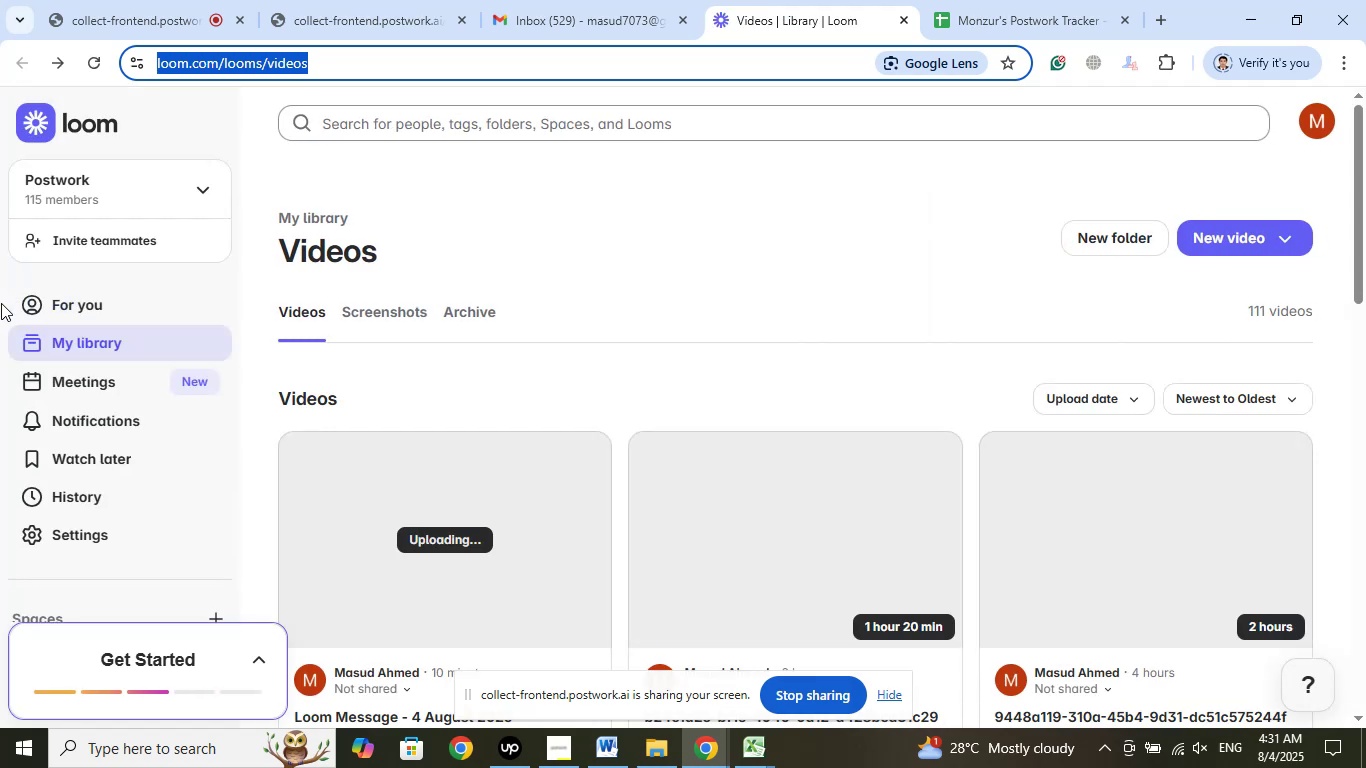 
wait(13.43)
 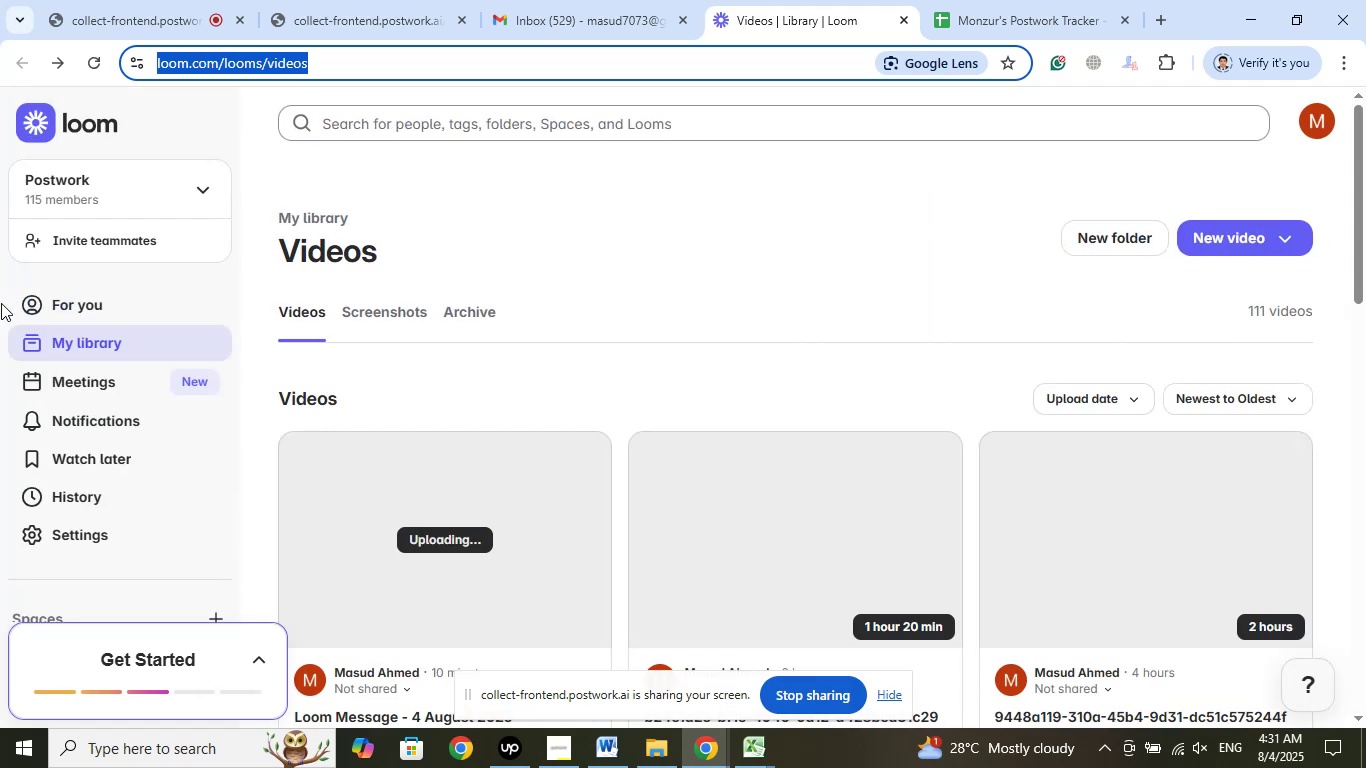 
left_click([653, 208])
 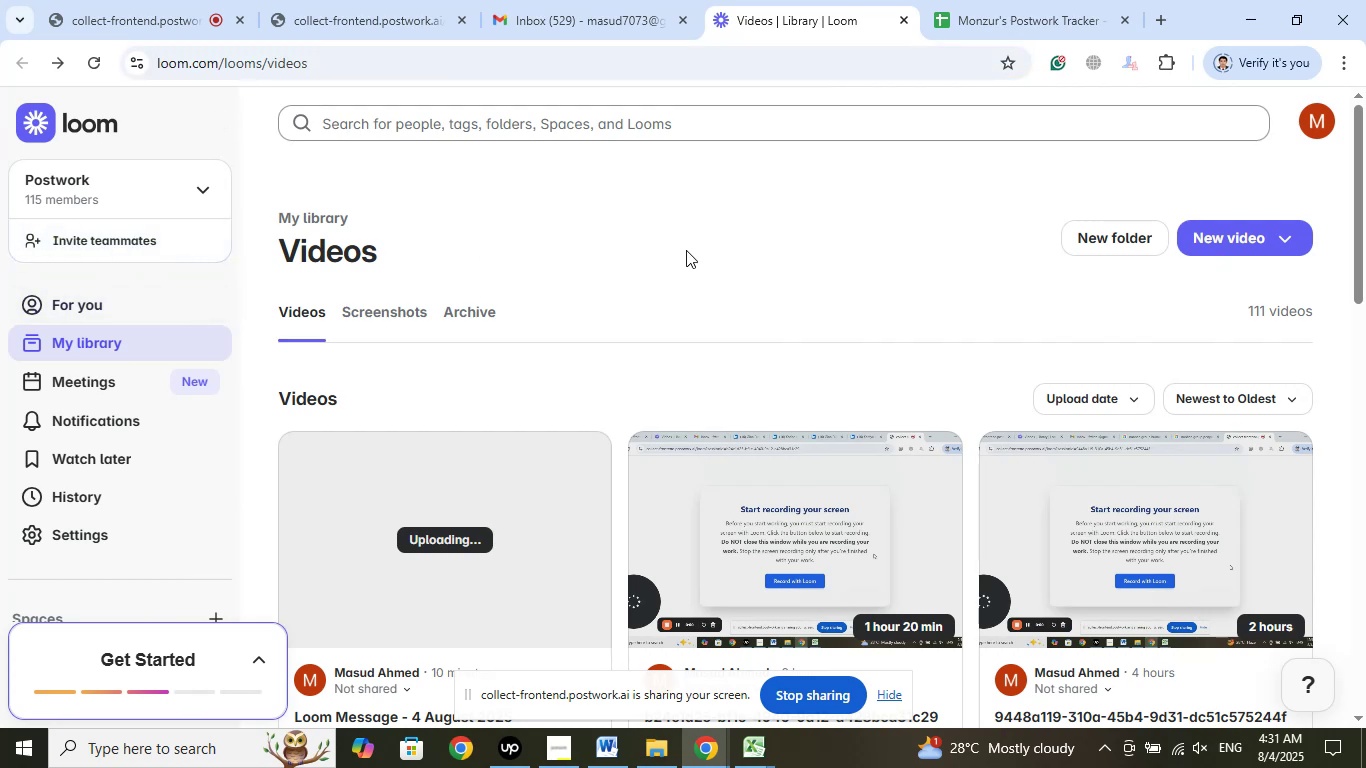 
scroll: coordinate [688, 251], scroll_direction: down, amount: 7.0
 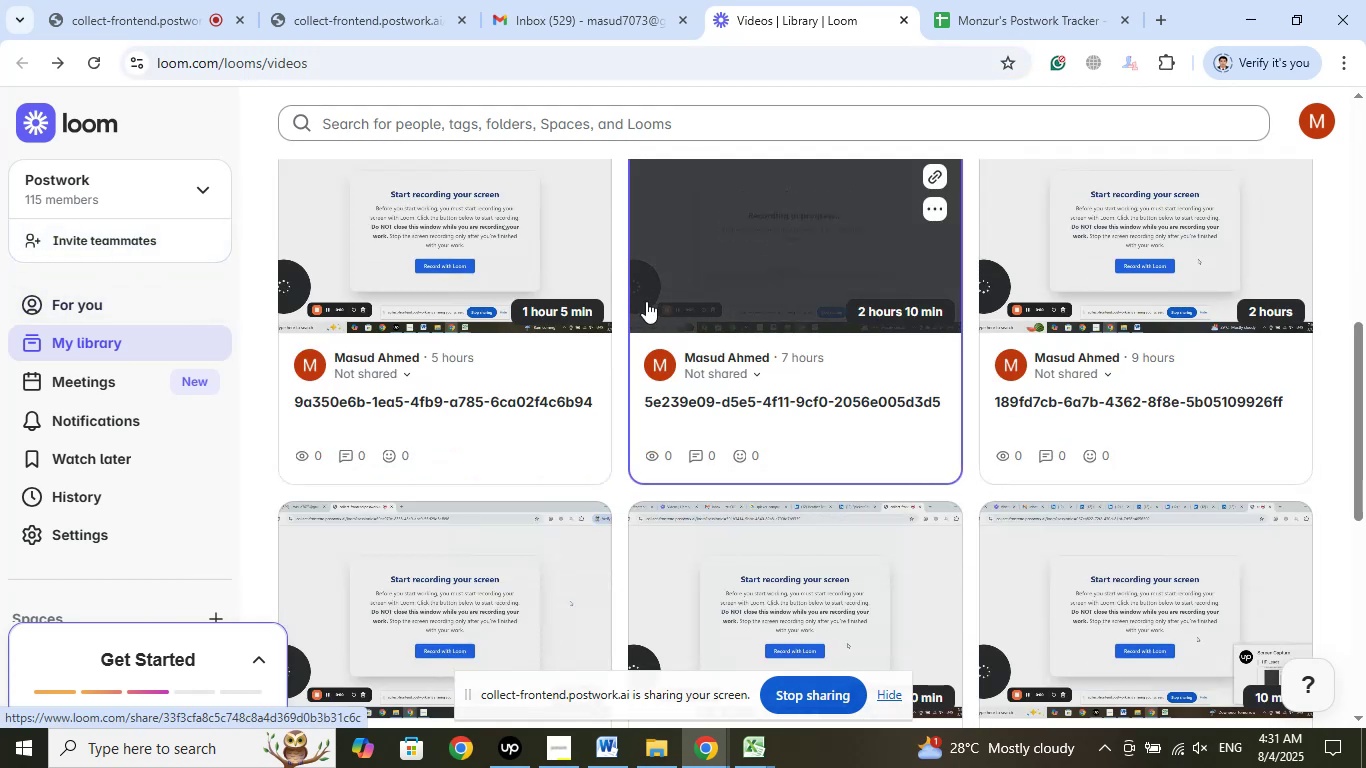 
scroll: coordinate [648, 298], scroll_direction: up, amount: 2.0
 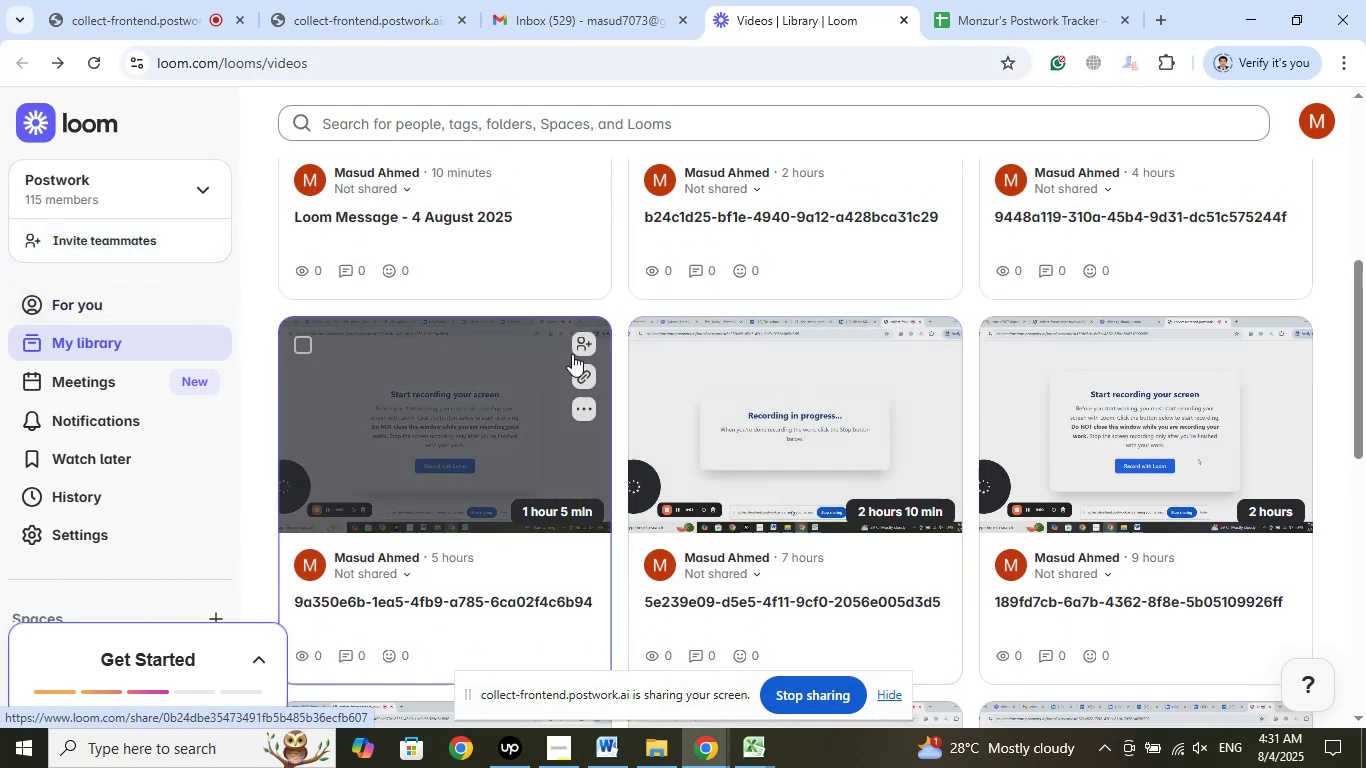 
scroll: coordinate [759, 386], scroll_direction: down, amount: 3.0
 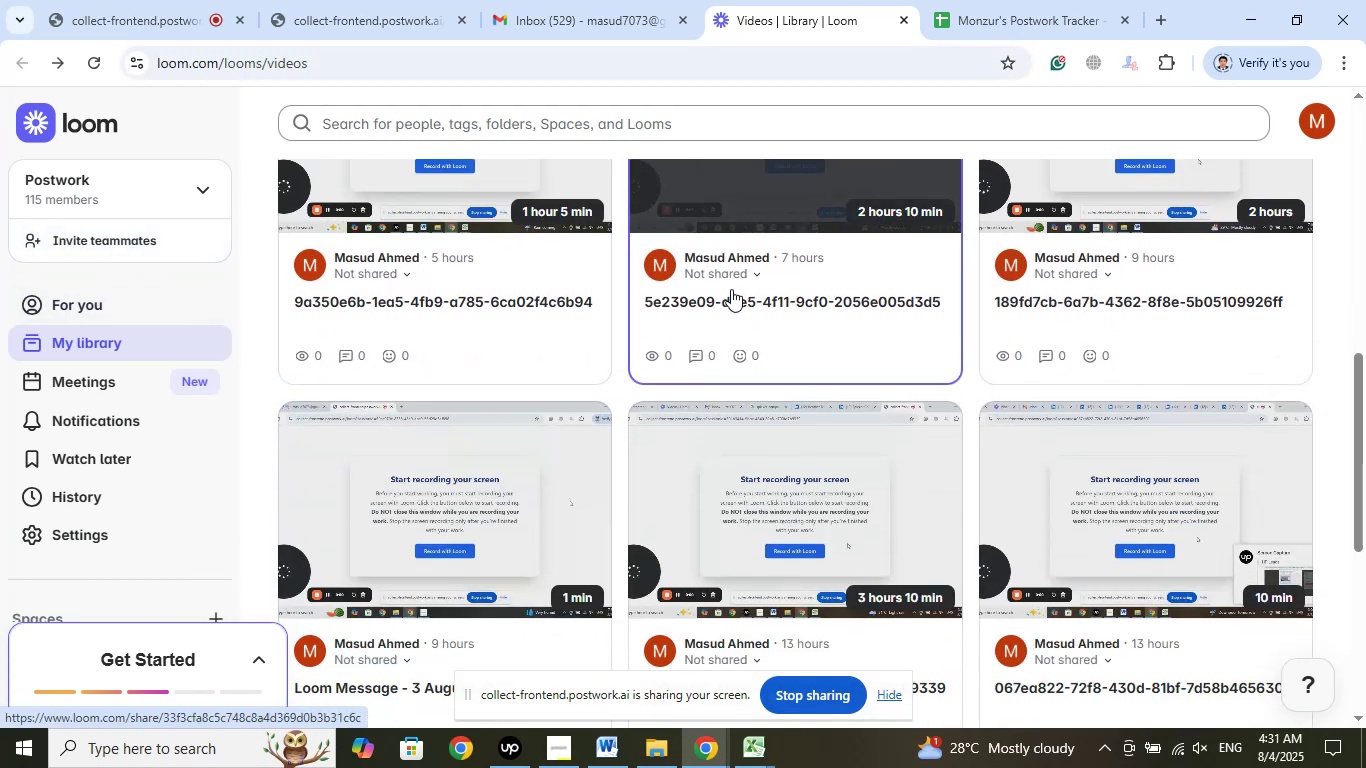 
scroll: coordinate [731, 289], scroll_direction: up, amount: 1.0
 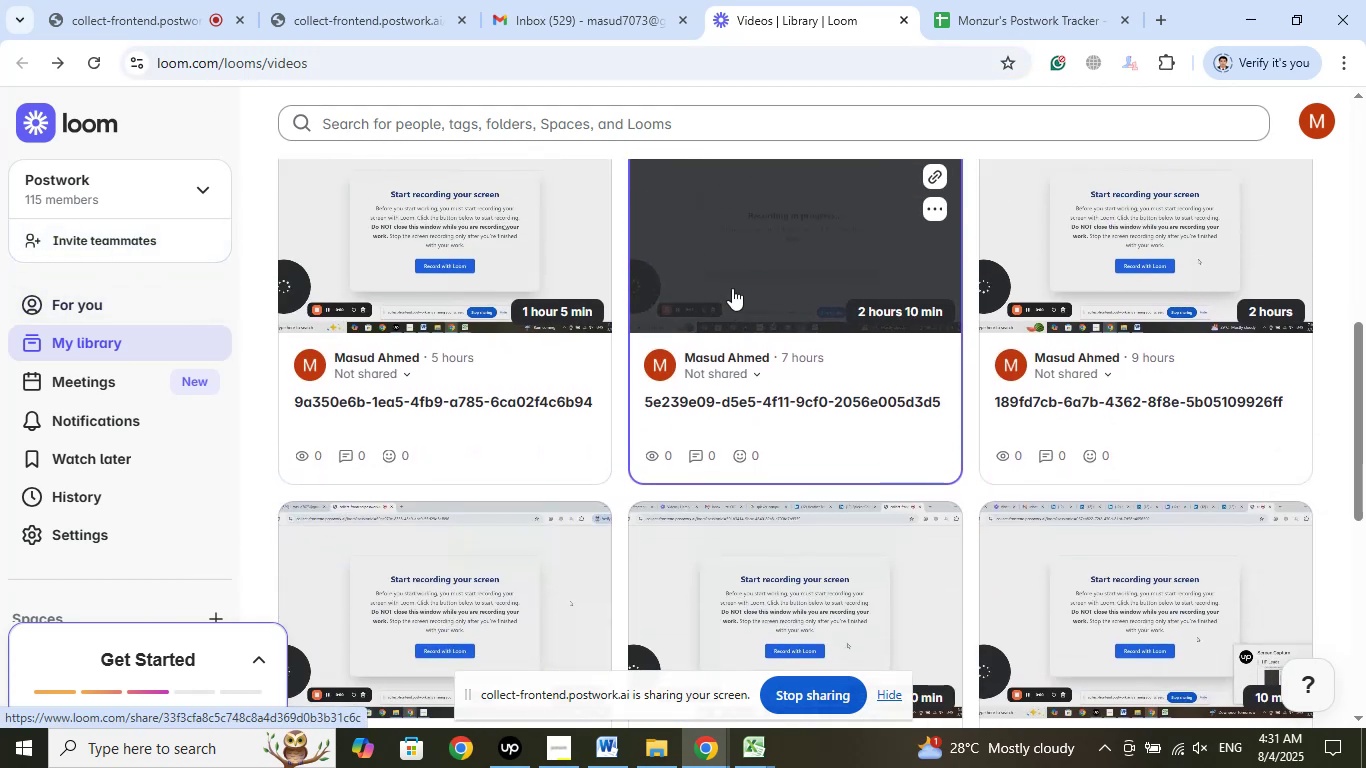 
scroll: coordinate [733, 289], scroll_direction: down, amount: 1.0
 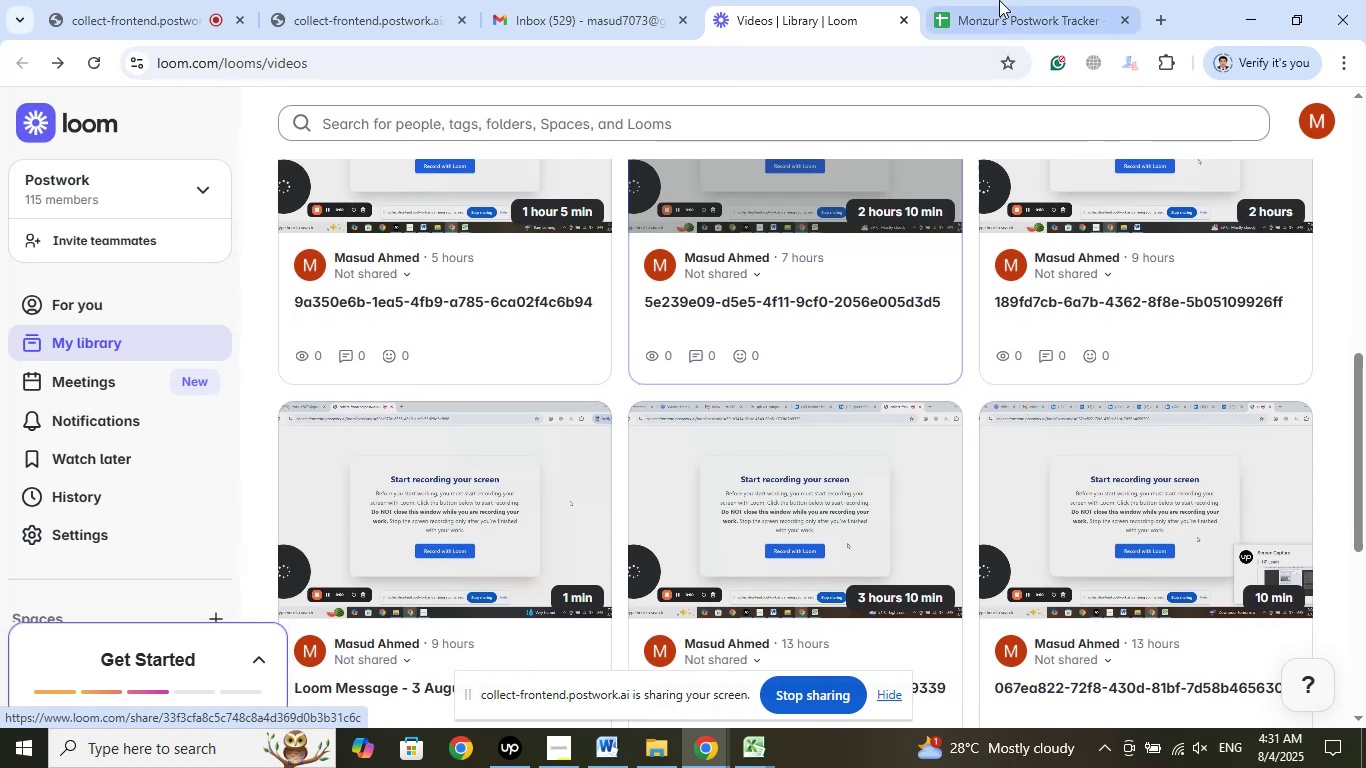 
left_click([1001, 0])
 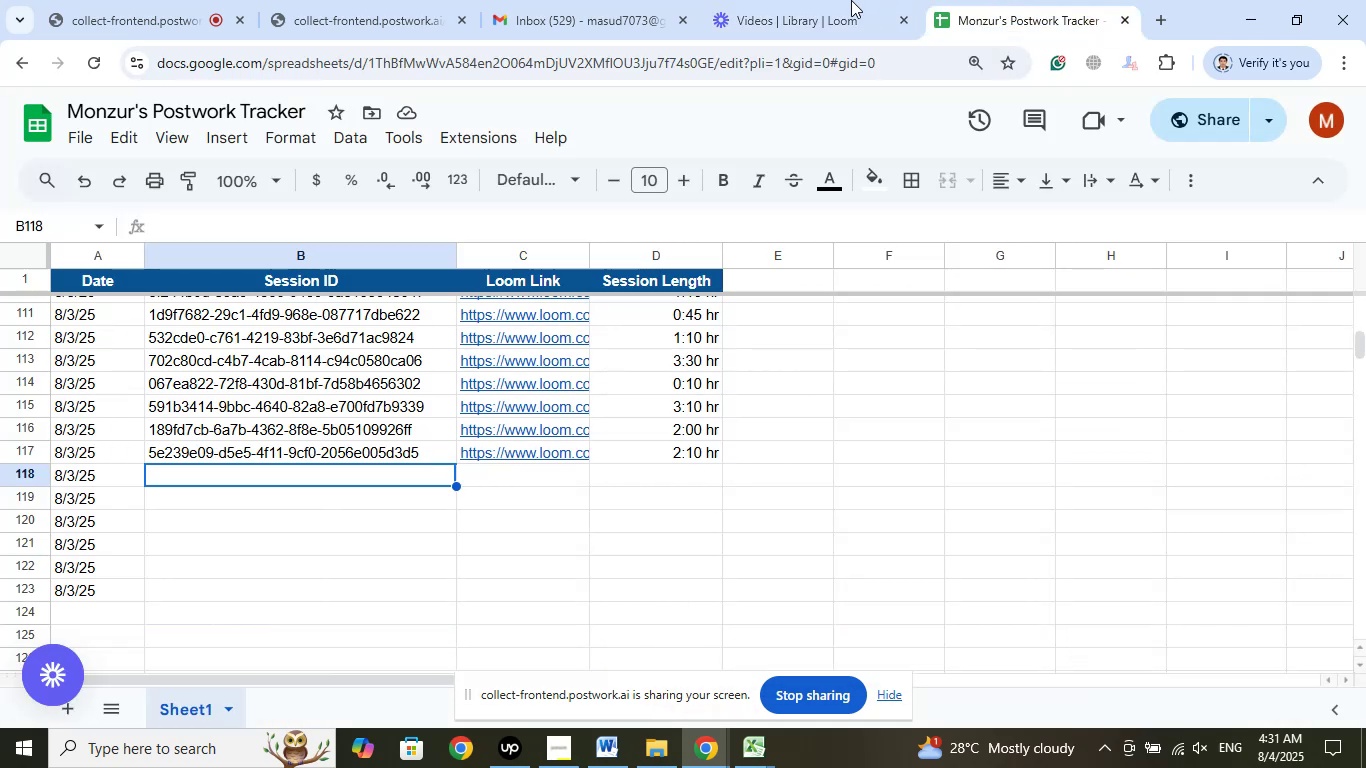 
left_click([850, 0])
 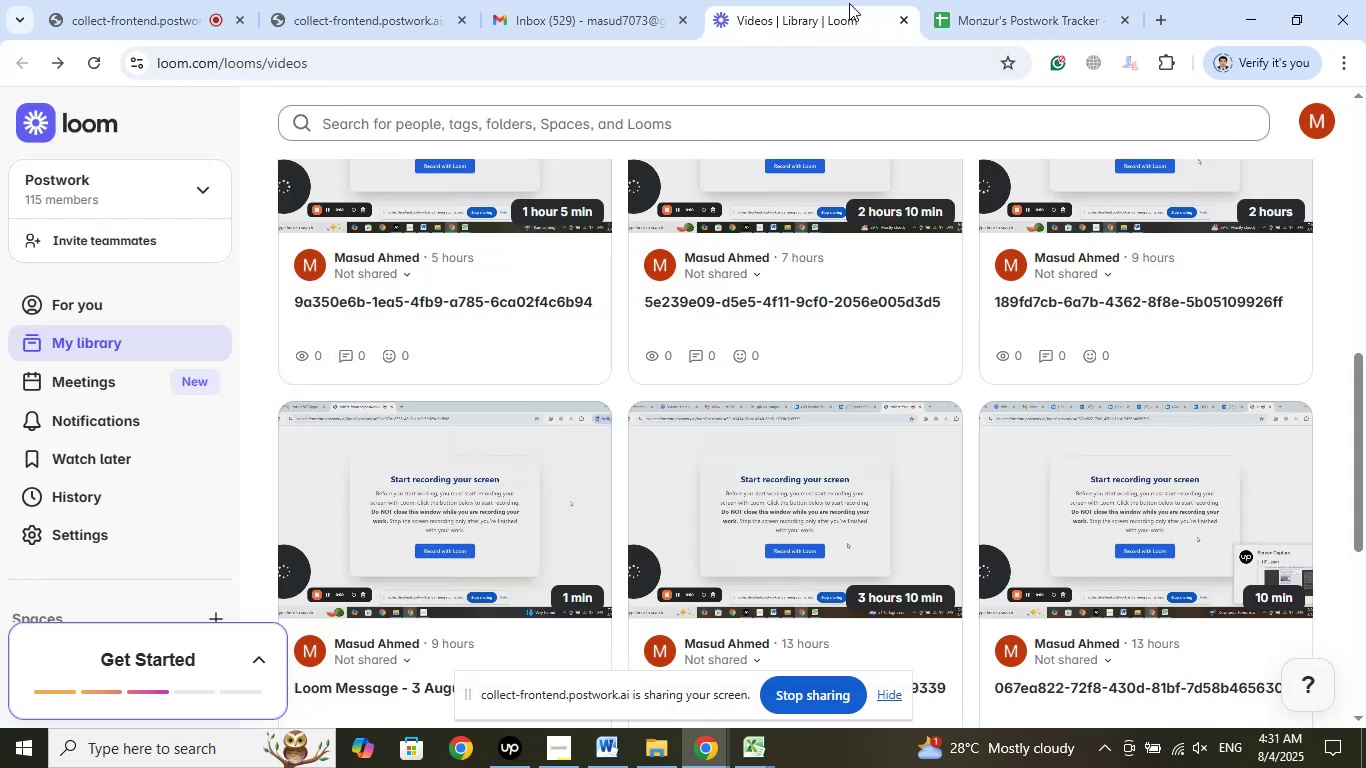 
scroll: coordinate [800, 251], scroll_direction: up, amount: 1.0
 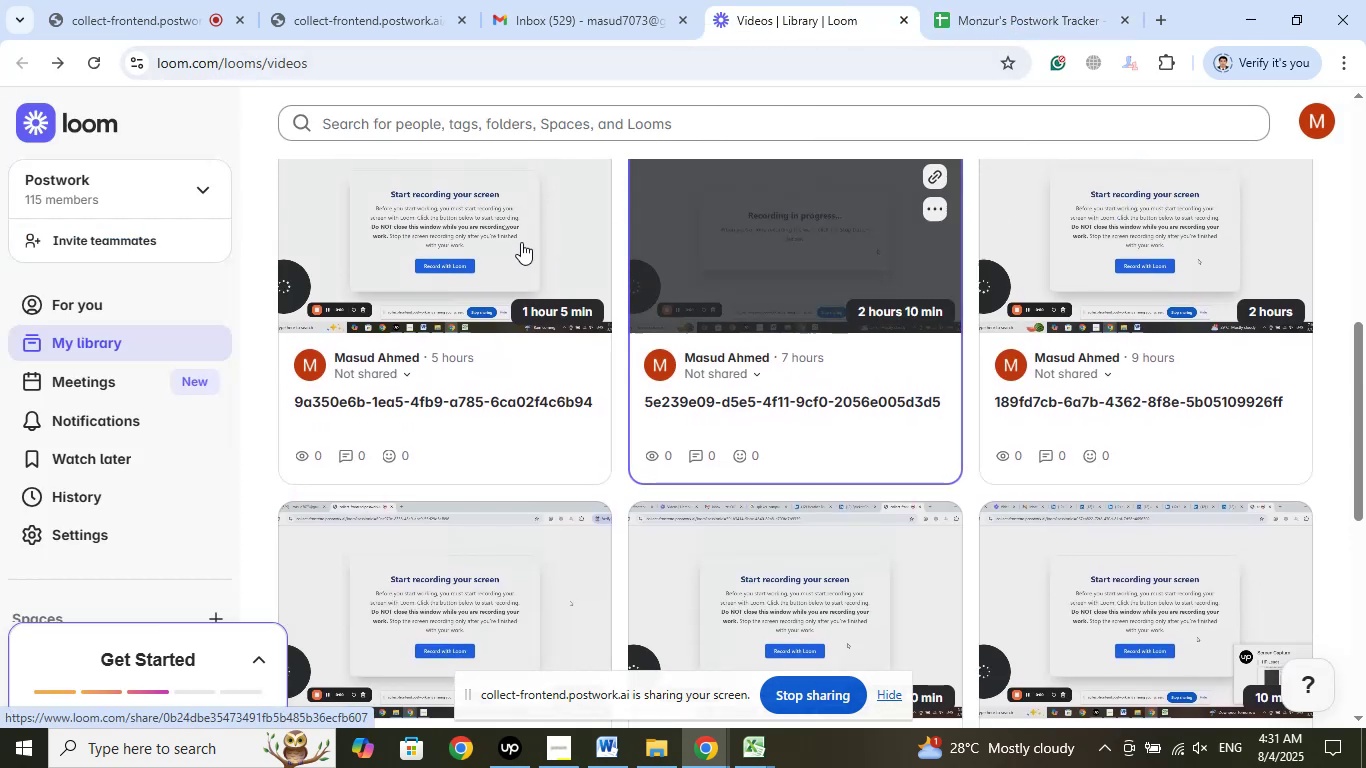 
left_click([521, 242])
 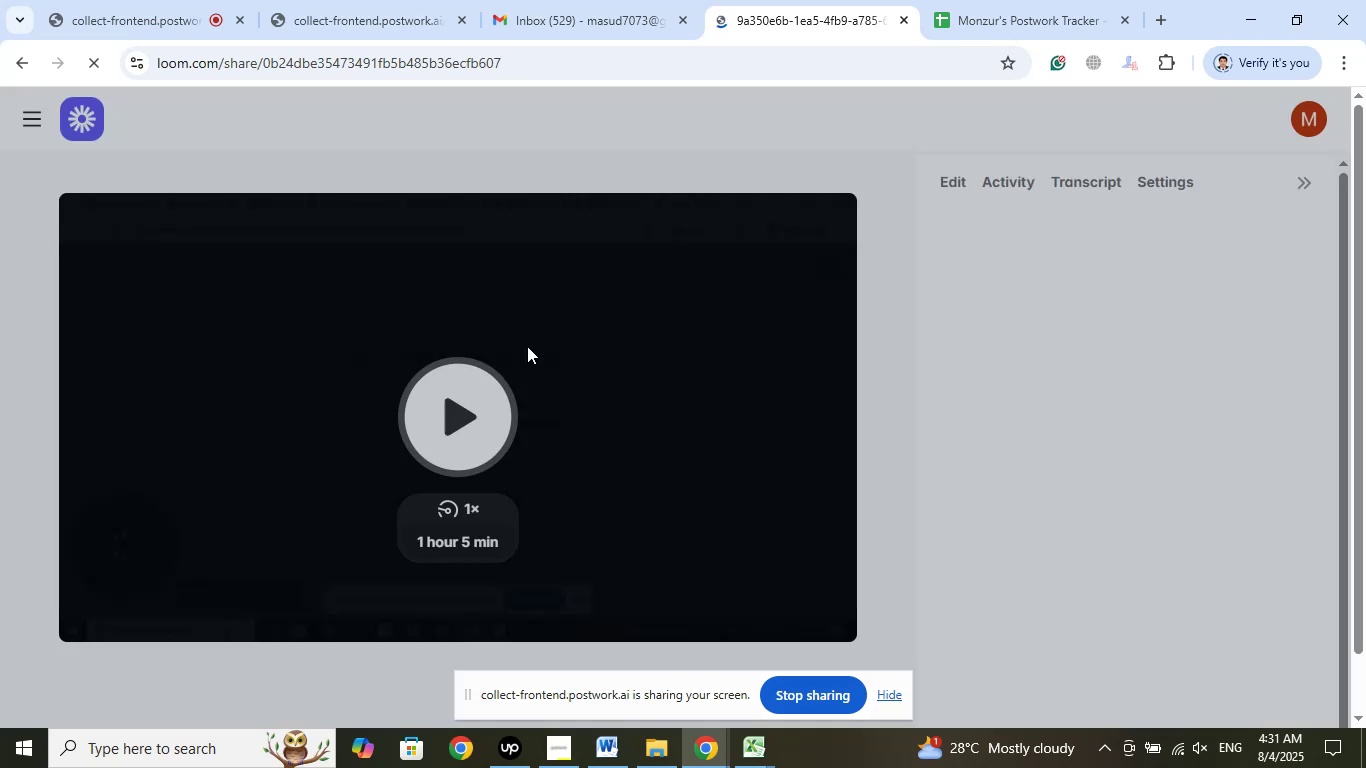 
wait(5.41)
 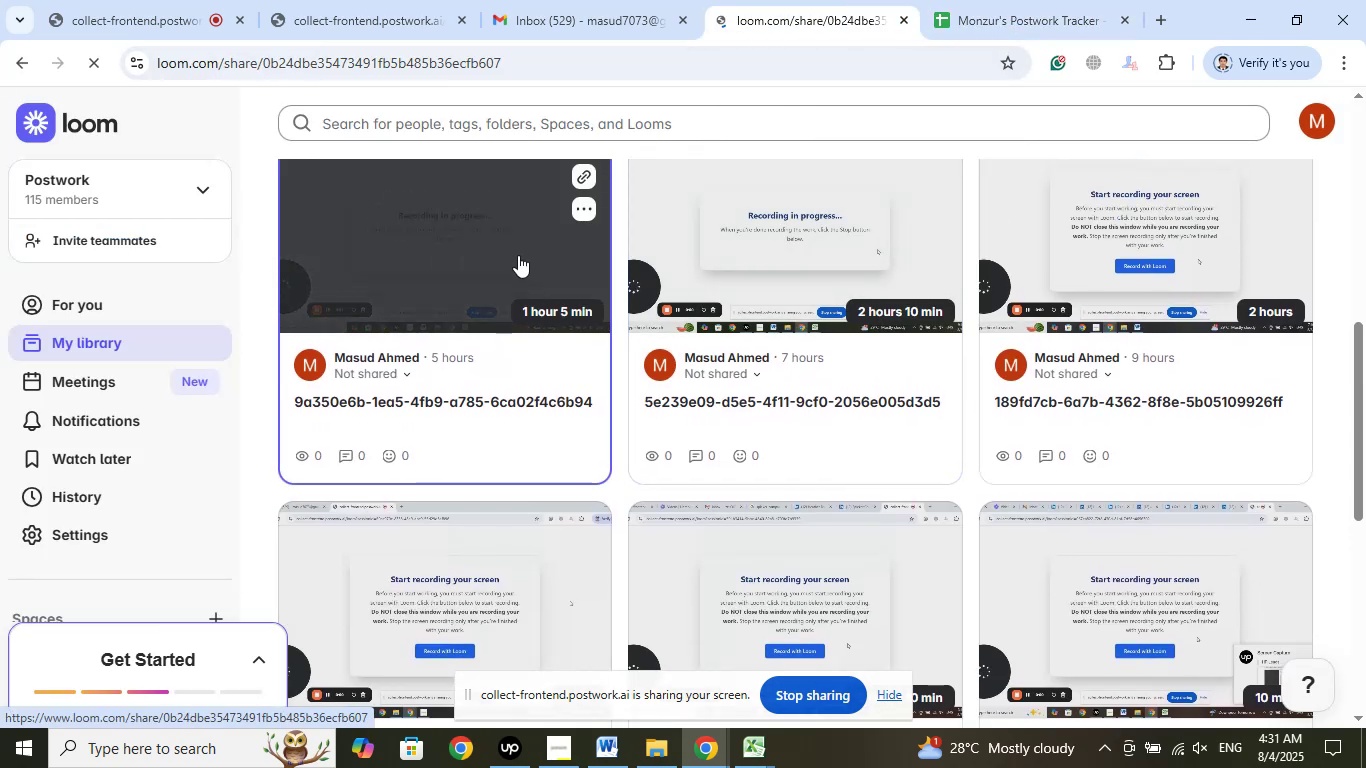 
left_click([615, 760])
 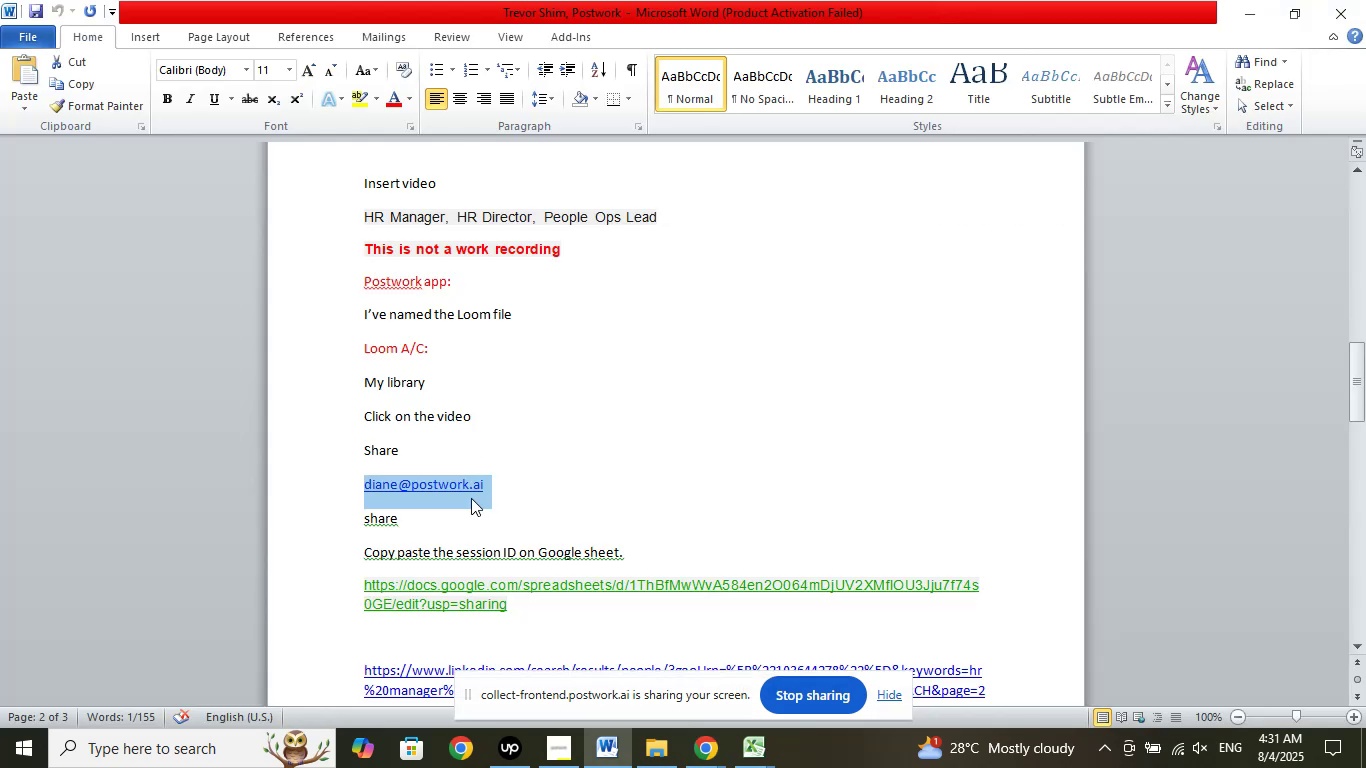 
right_click([467, 490])
 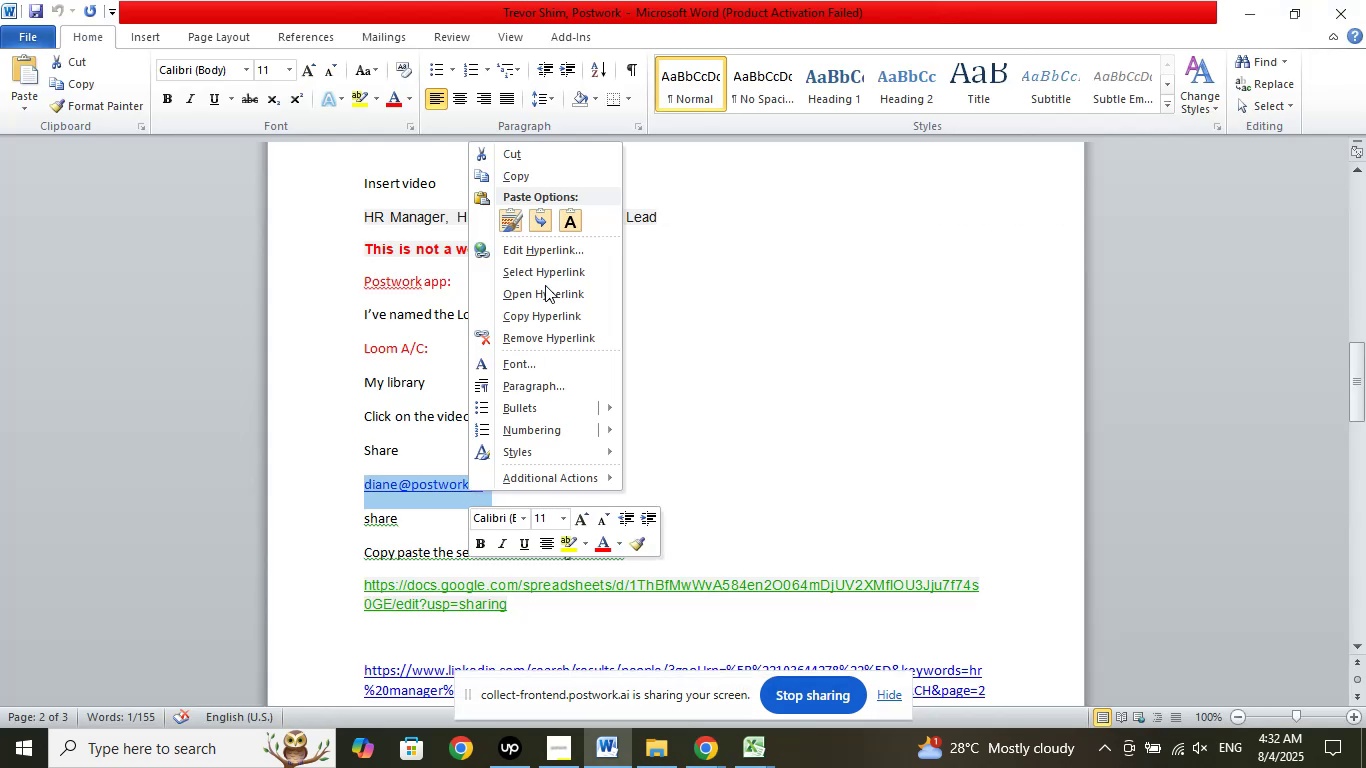 
left_click([525, 172])
 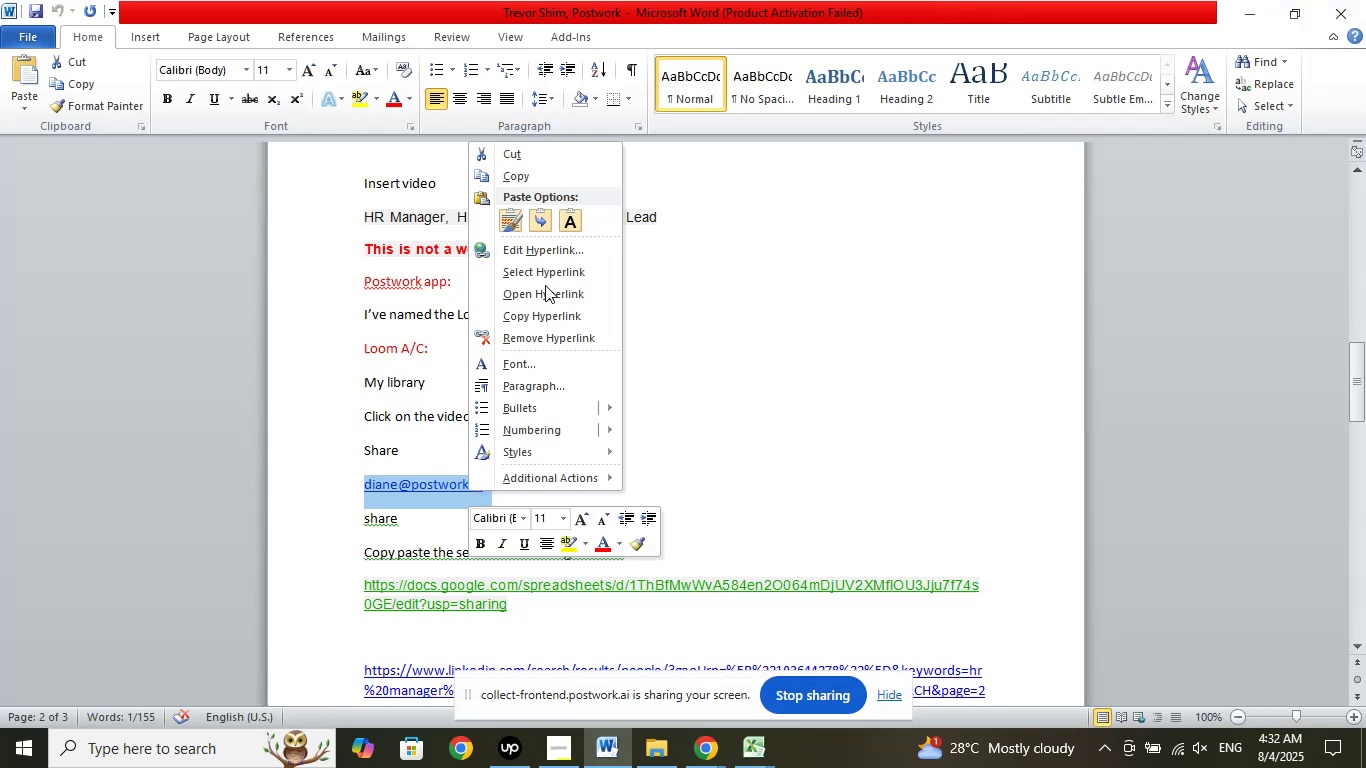 
left_click([708, 746])
 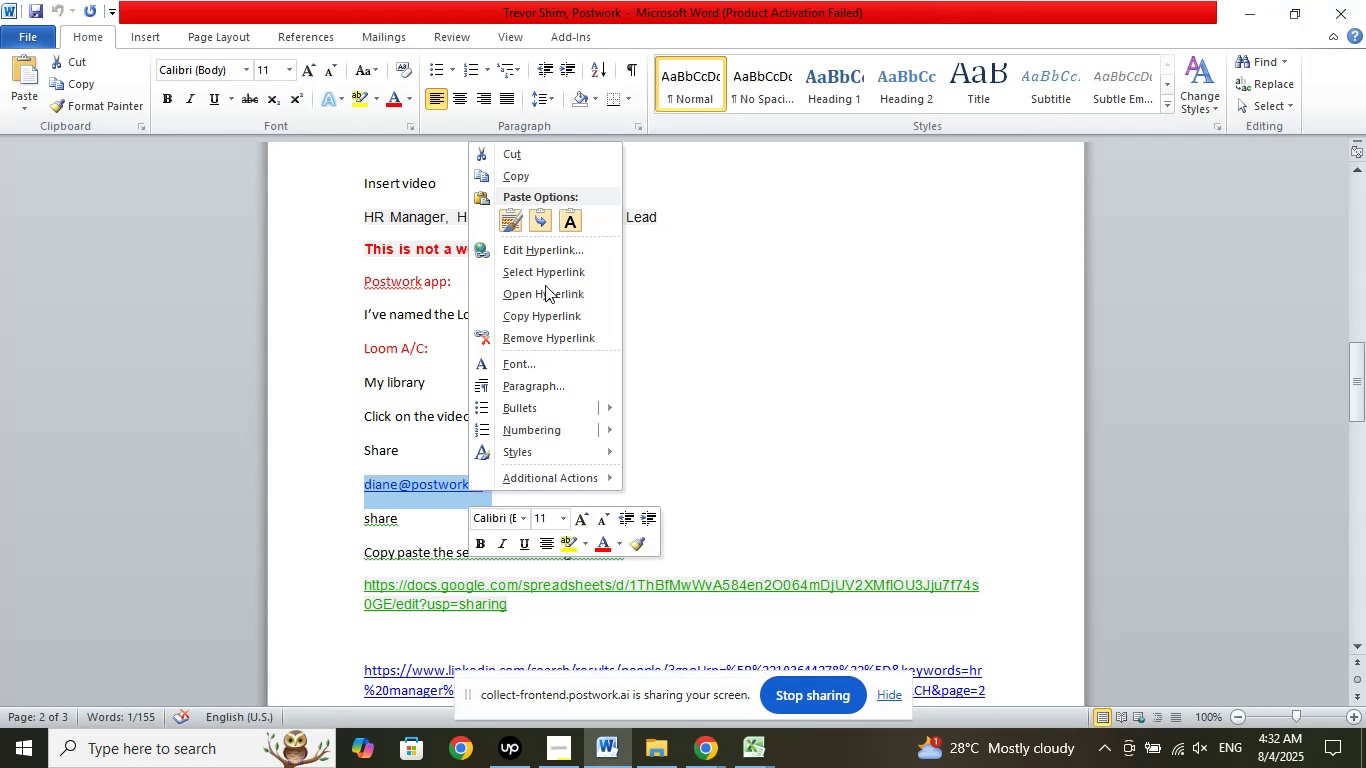 
left_click([673, 685])
 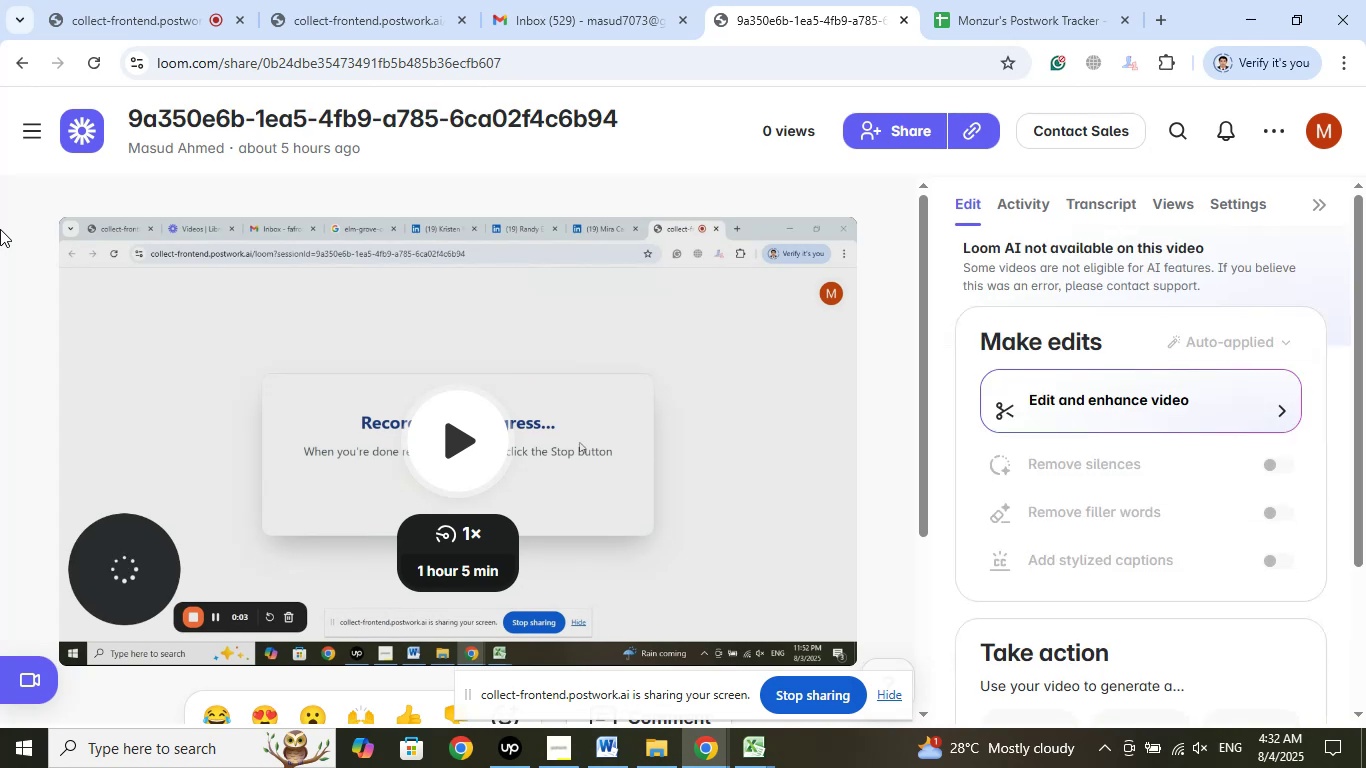 
wait(7.45)
 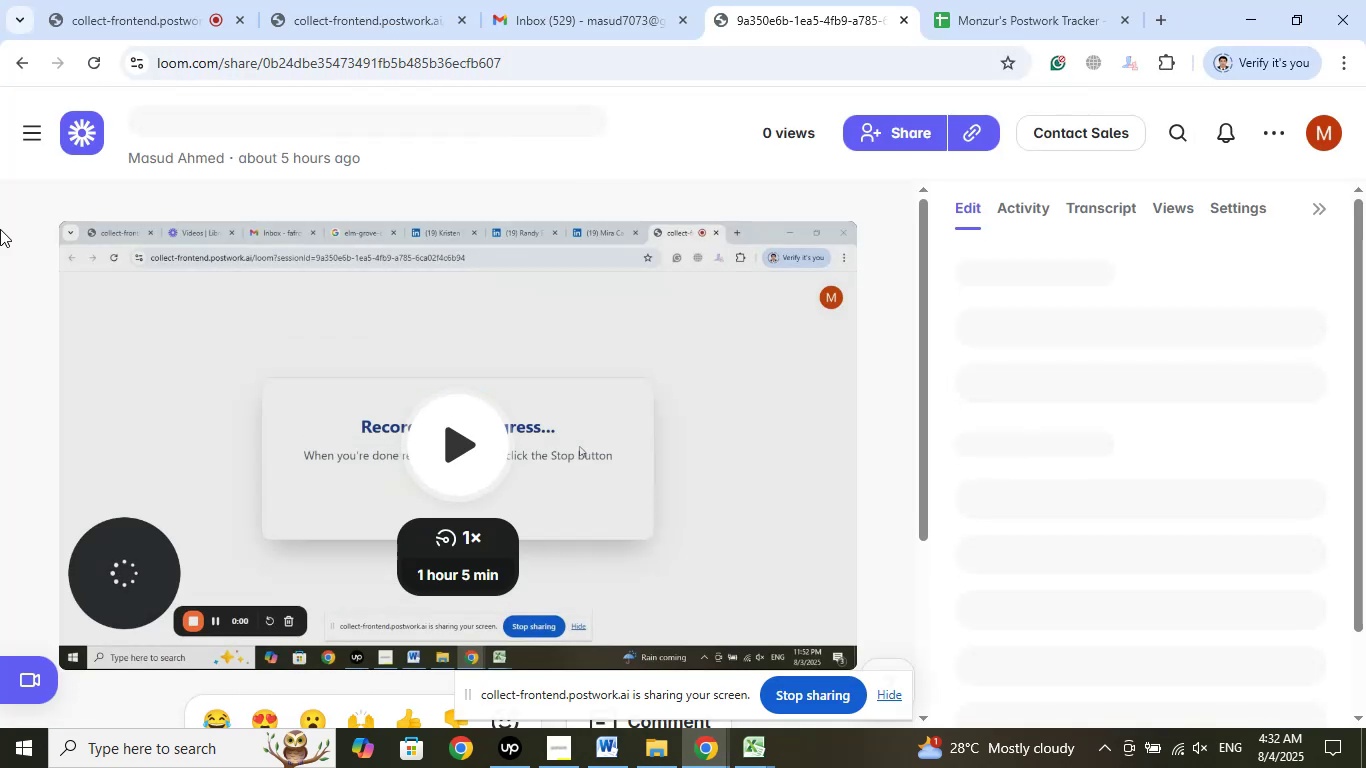 
left_click([453, 115])
 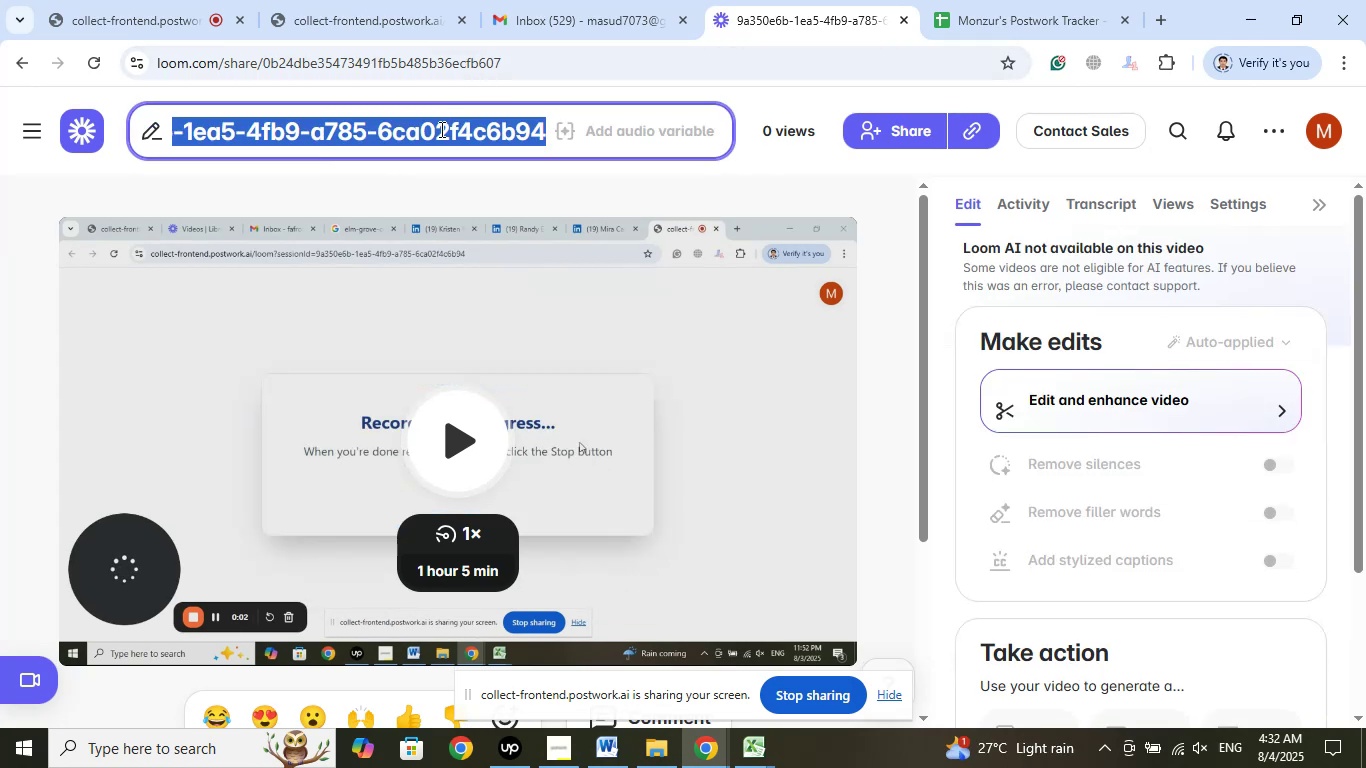 
right_click([440, 129])
 